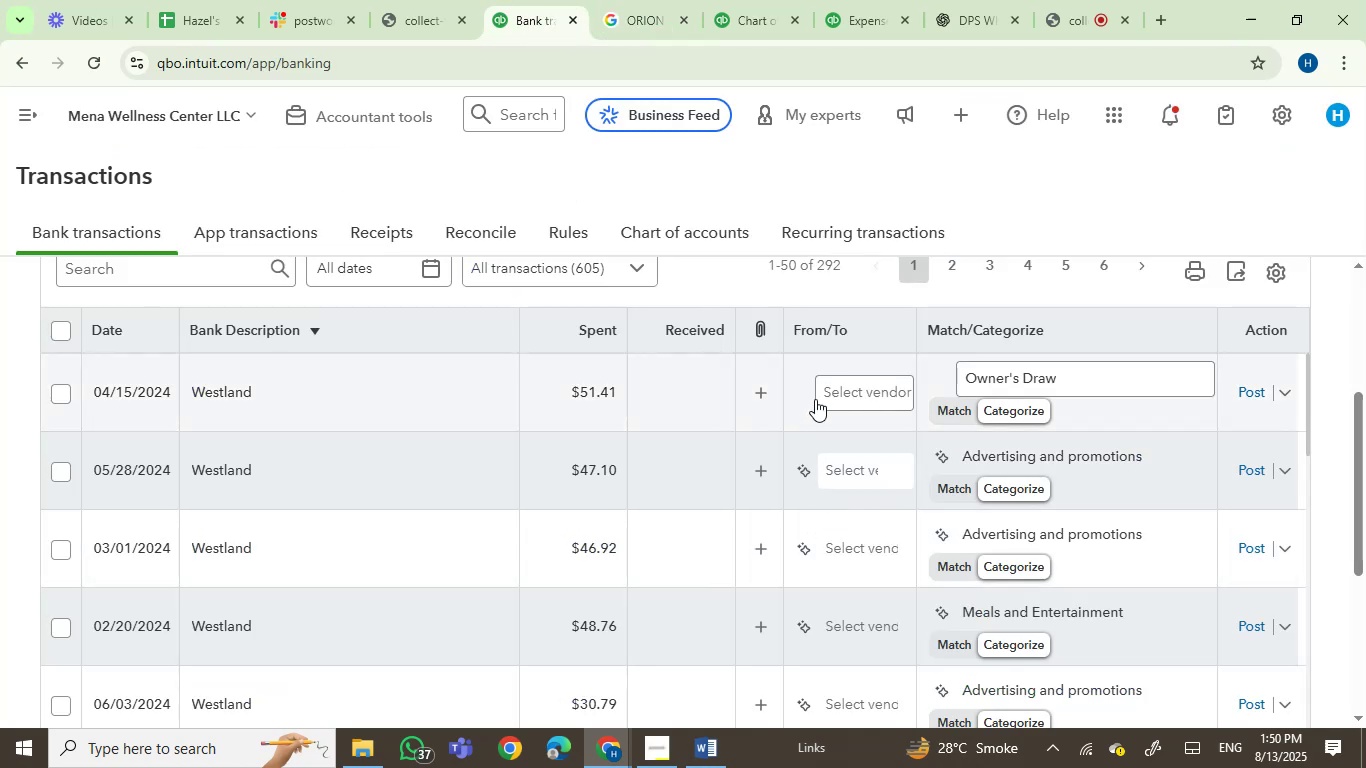 
left_click([829, 397])
 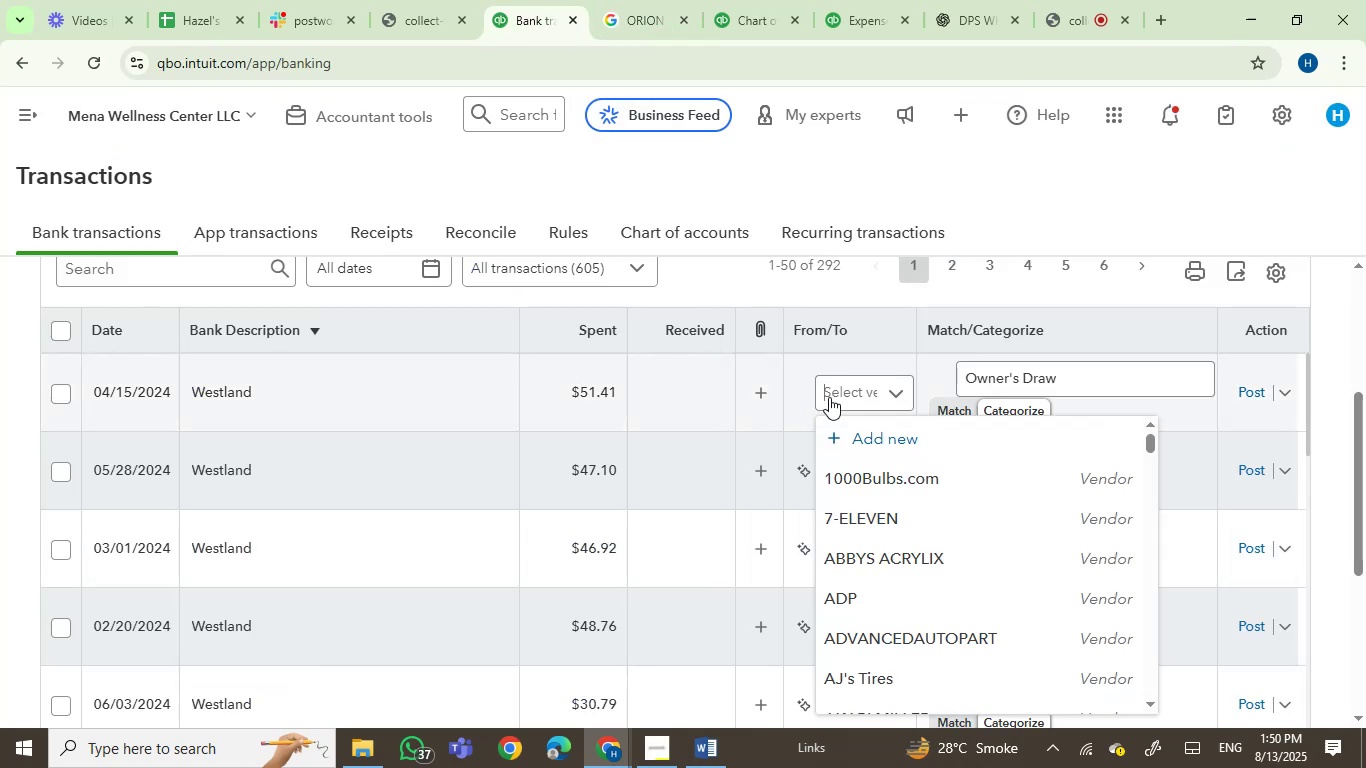 
type(orion)
key(Backspace)
key(Backspace)
key(Backspace)
key(Backspace)
 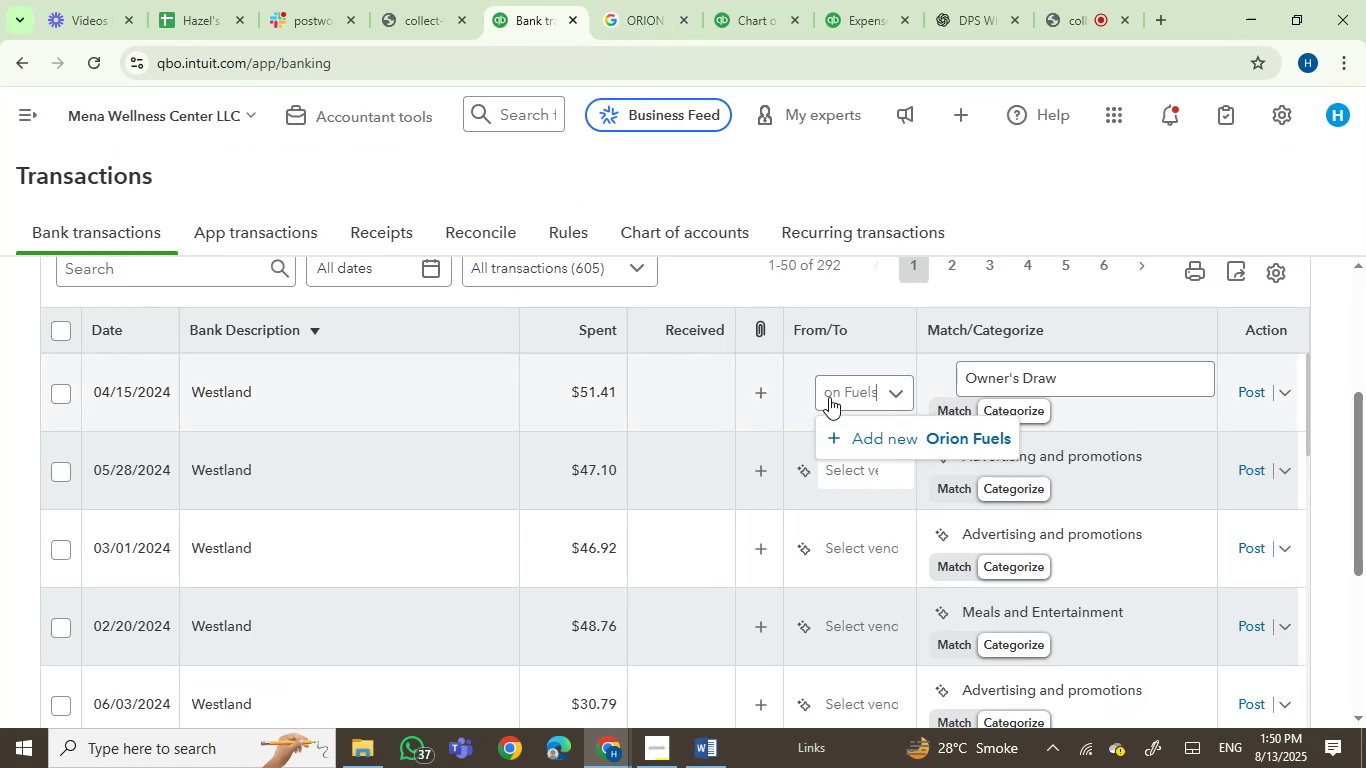 
key(Control+V)
 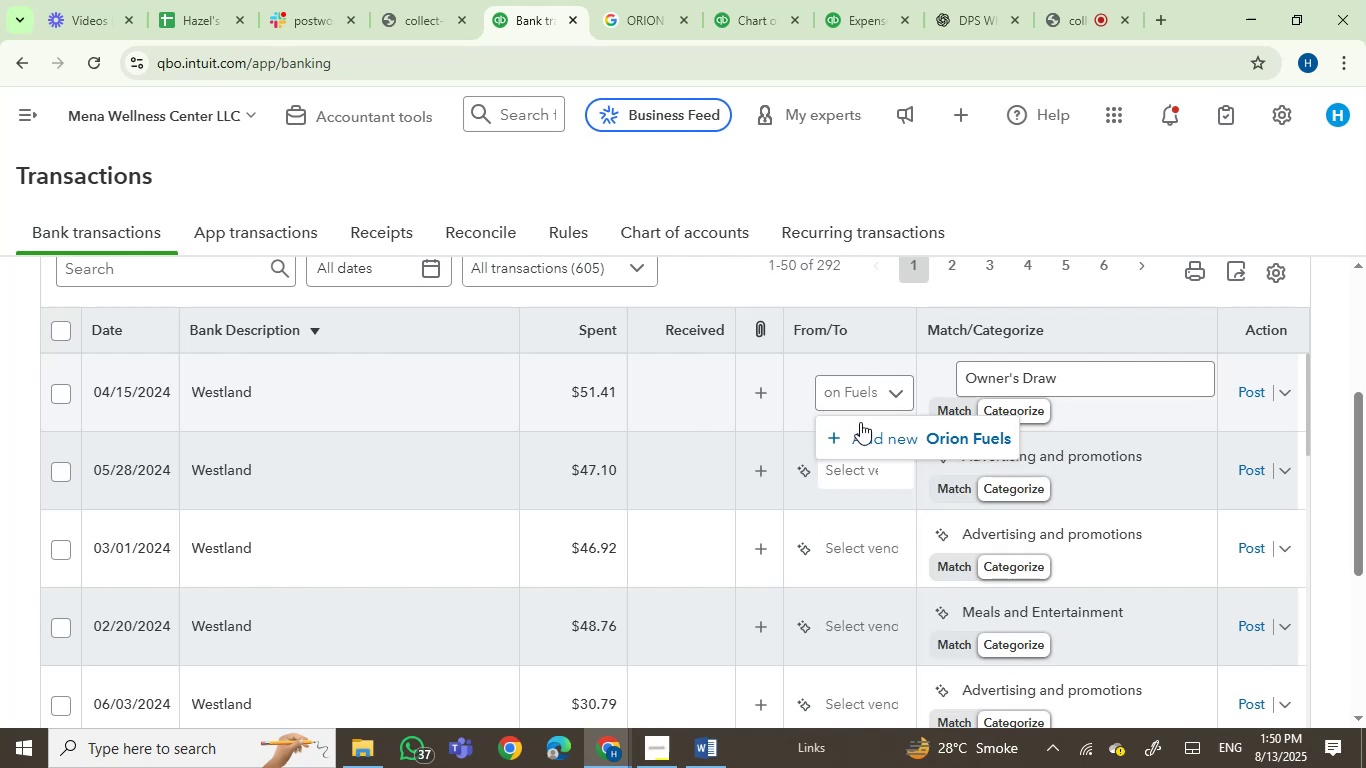 
left_click([864, 427])
 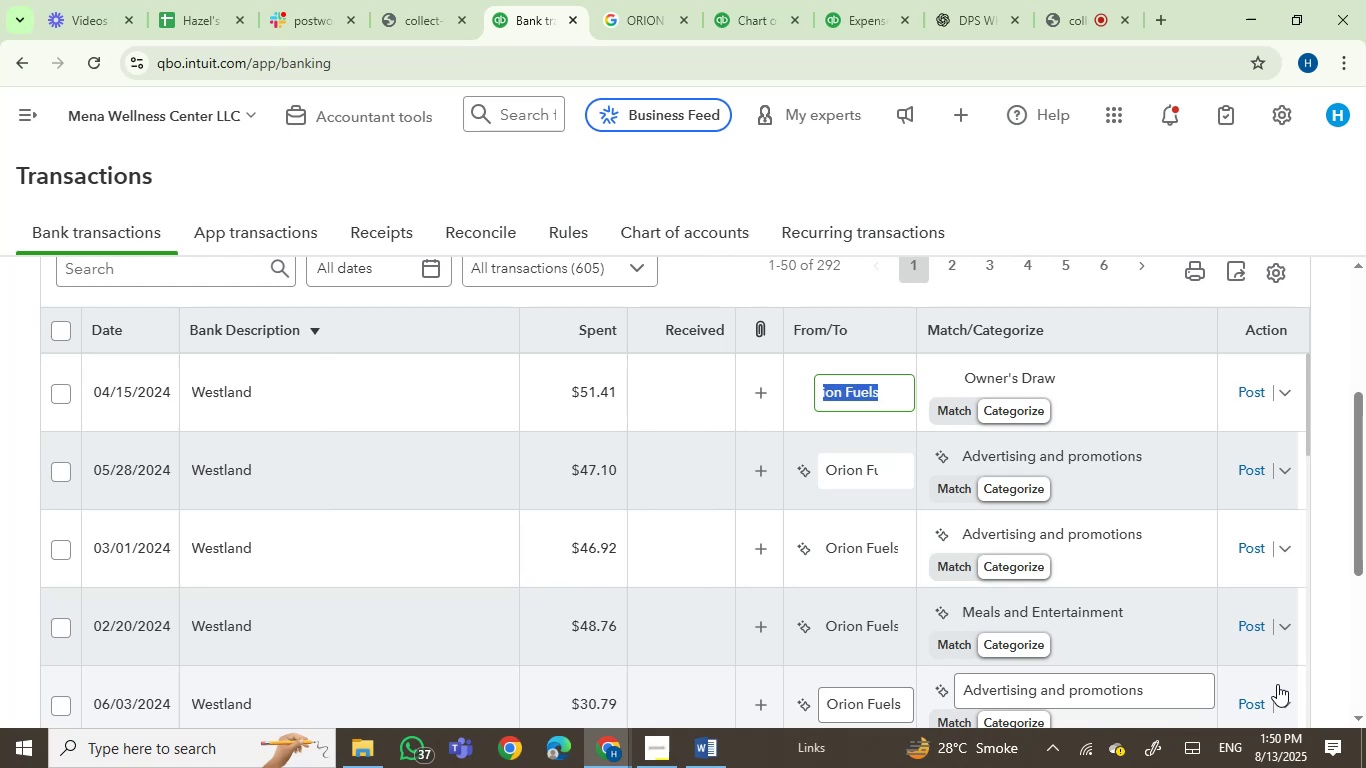 
wait(22.94)
 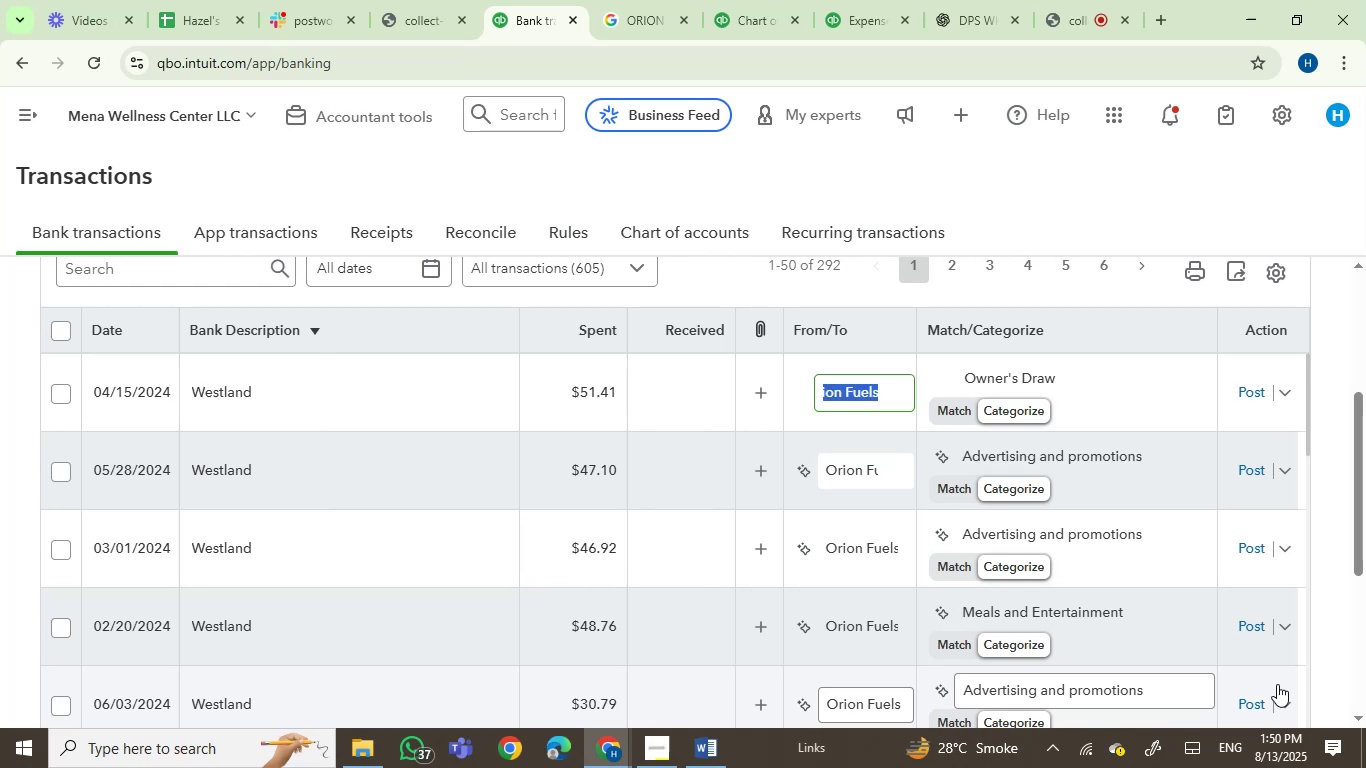 
left_click([57, 398])
 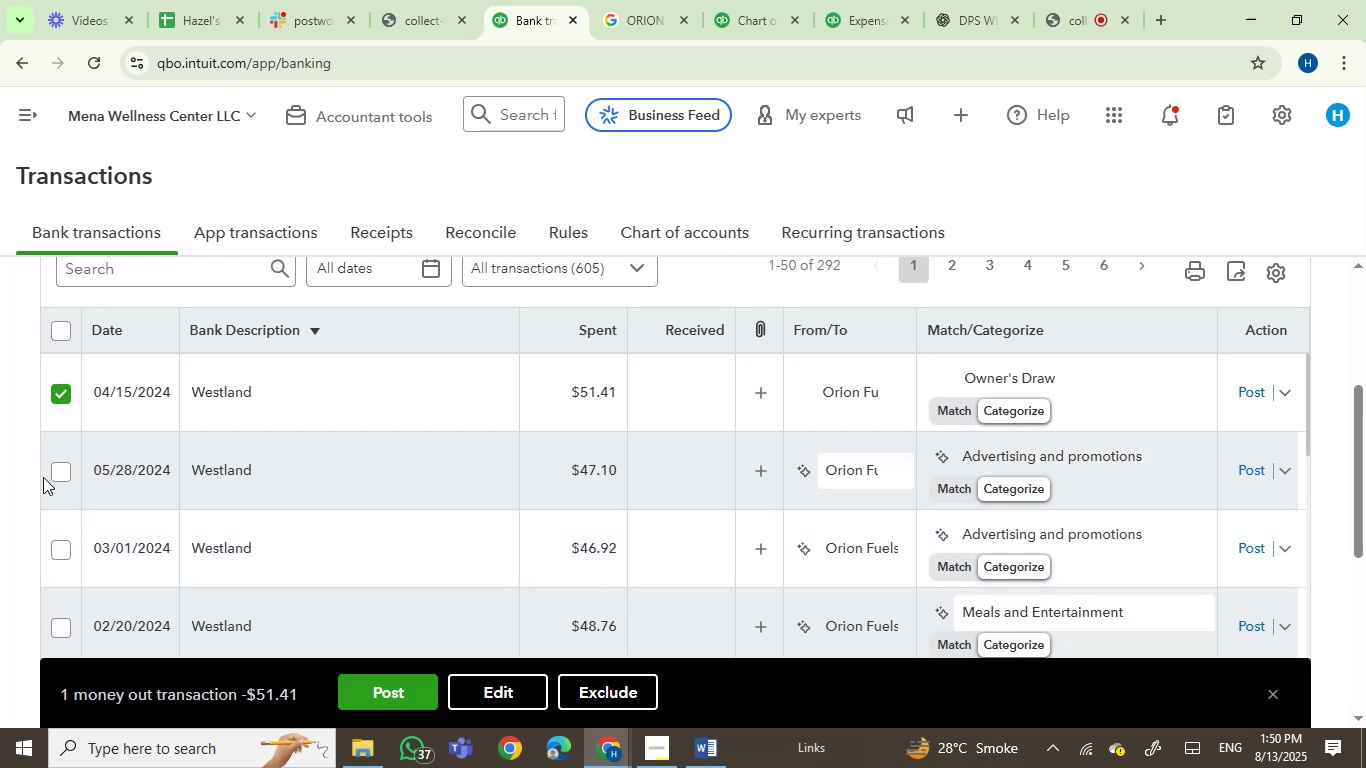 
left_click([49, 476])
 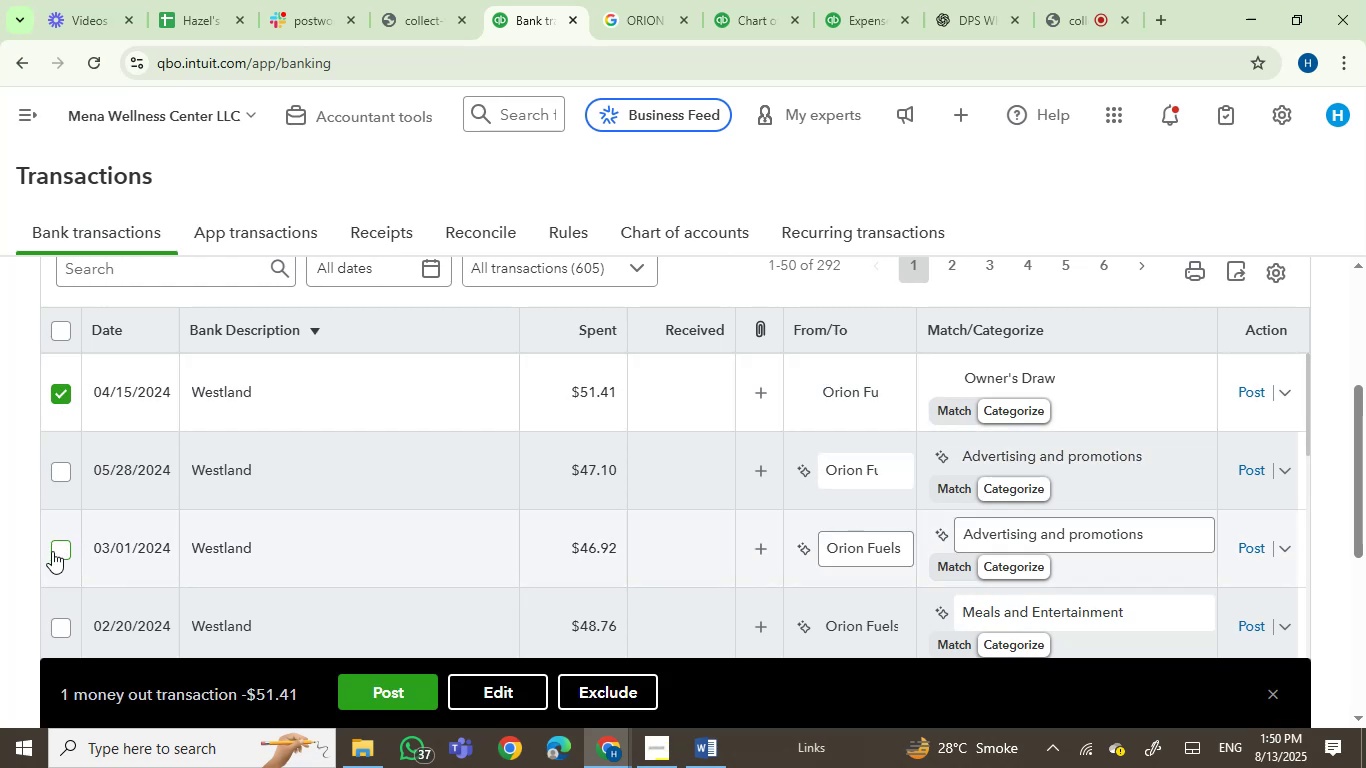 
left_click([51, 553])
 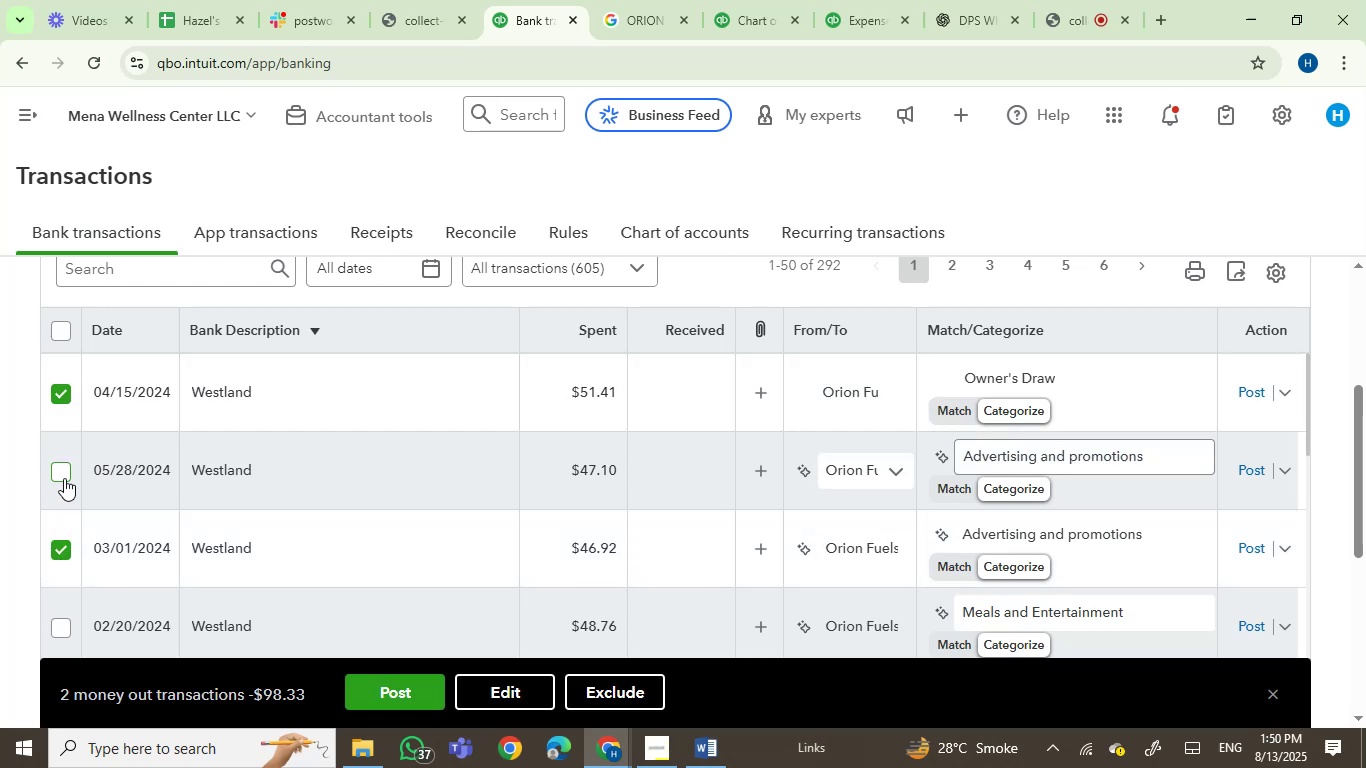 
left_click([60, 467])
 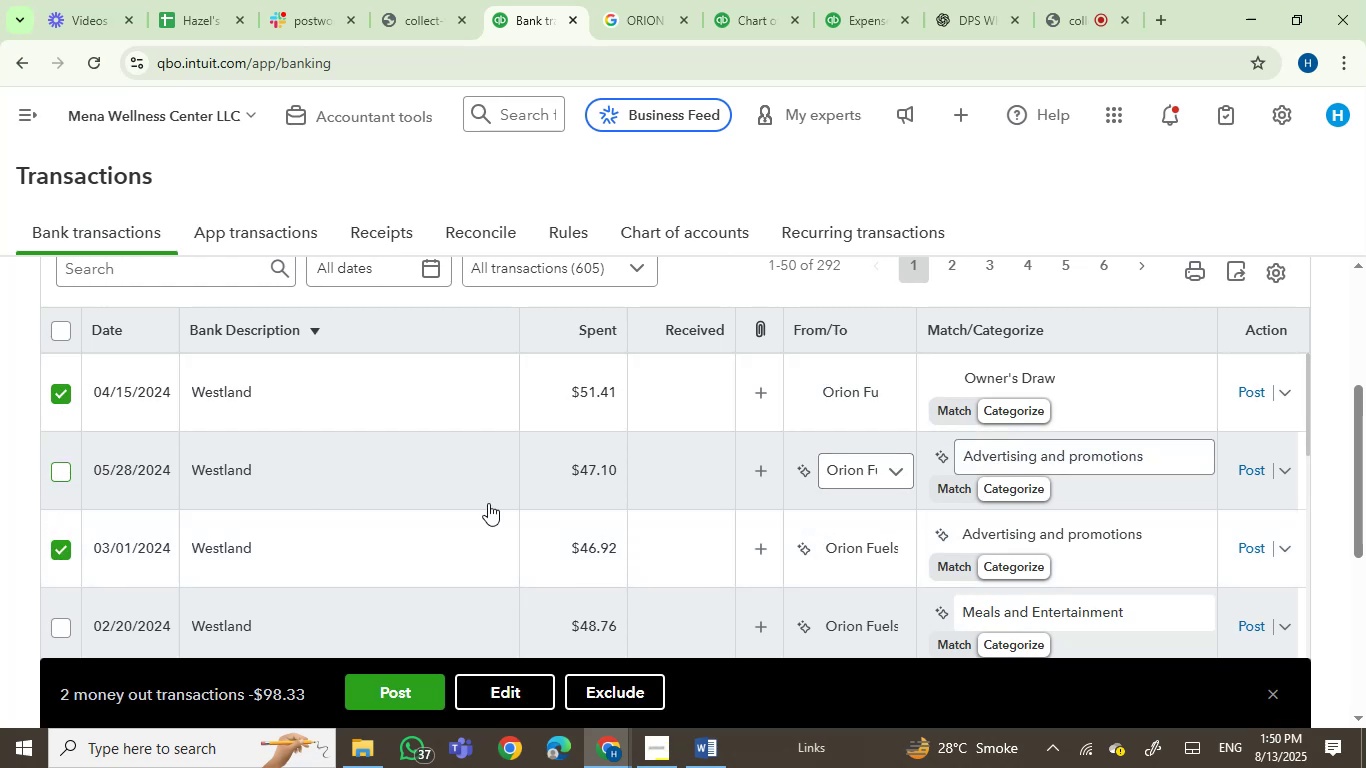 
scroll: coordinate [490, 503], scroll_direction: down, amount: 2.0
 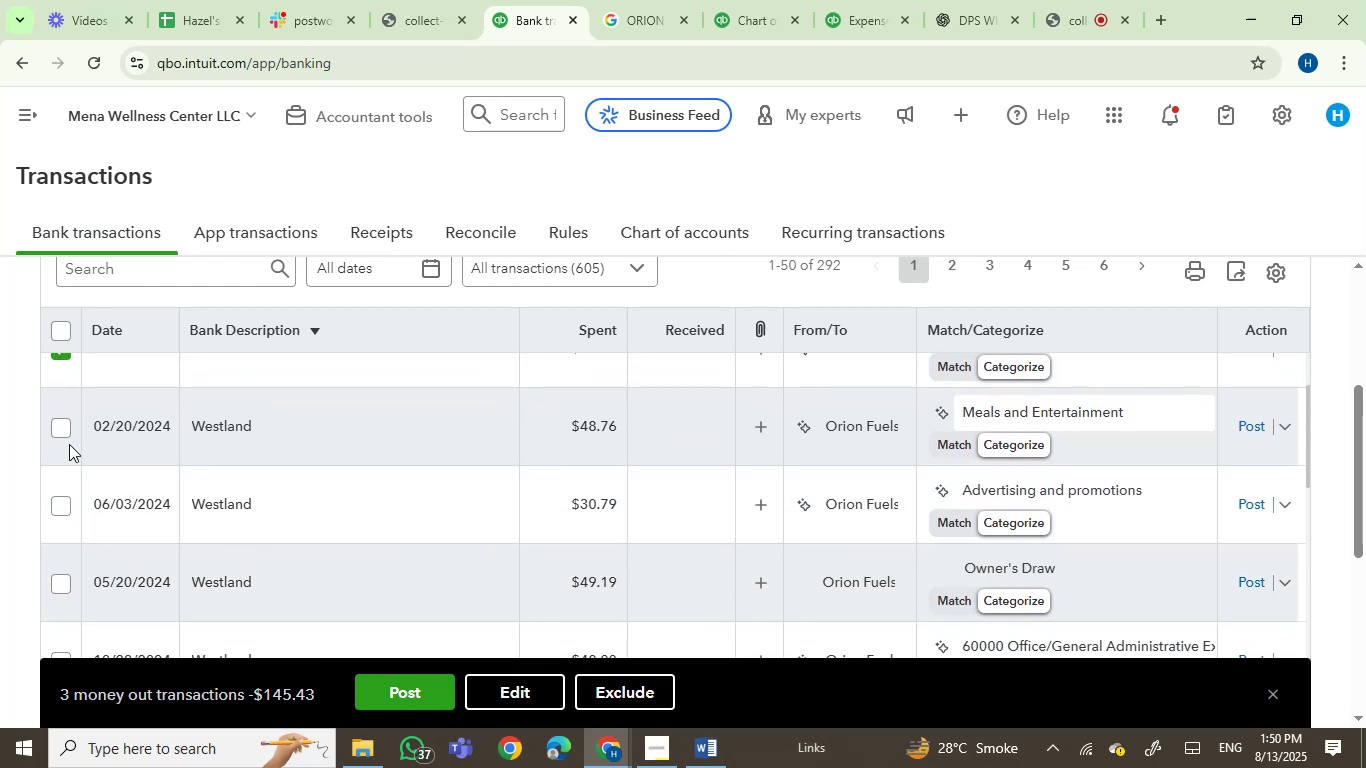 
left_click([54, 431])
 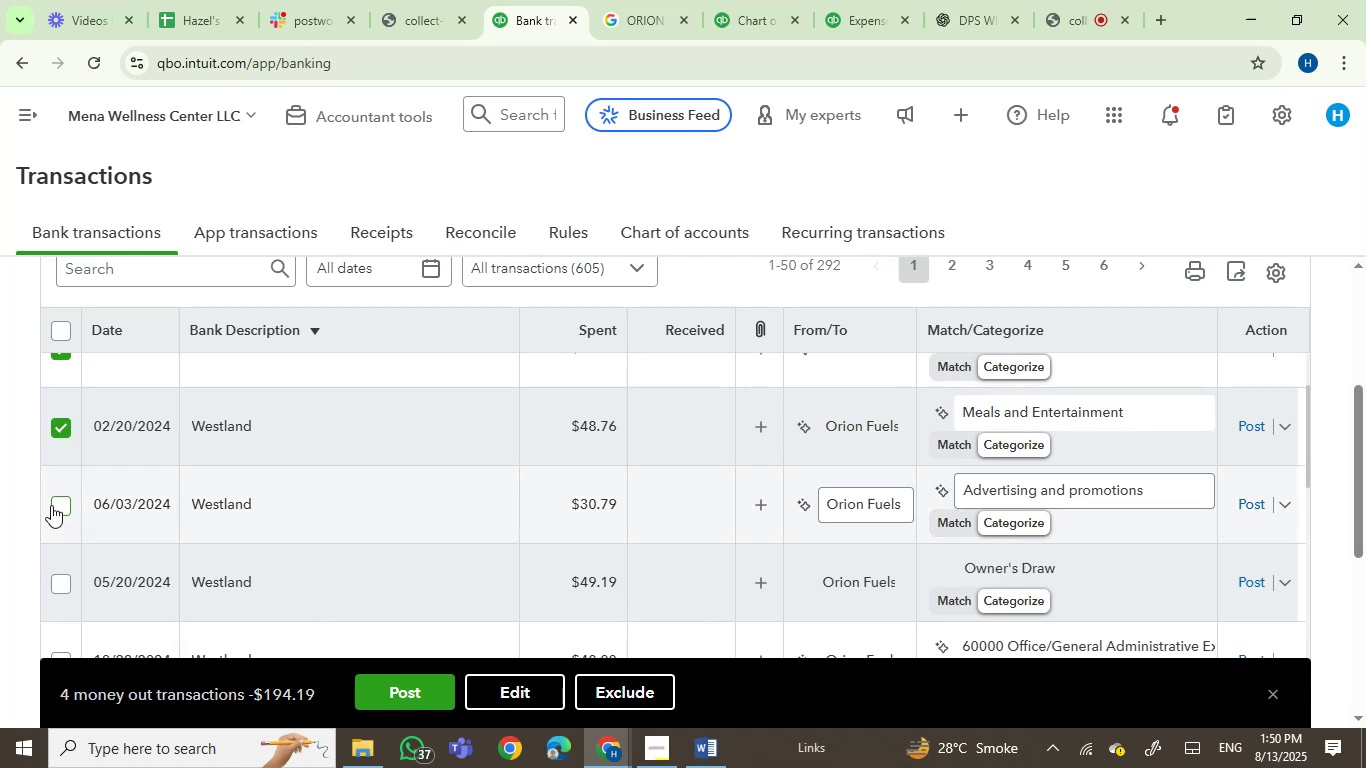 
left_click([51, 505])
 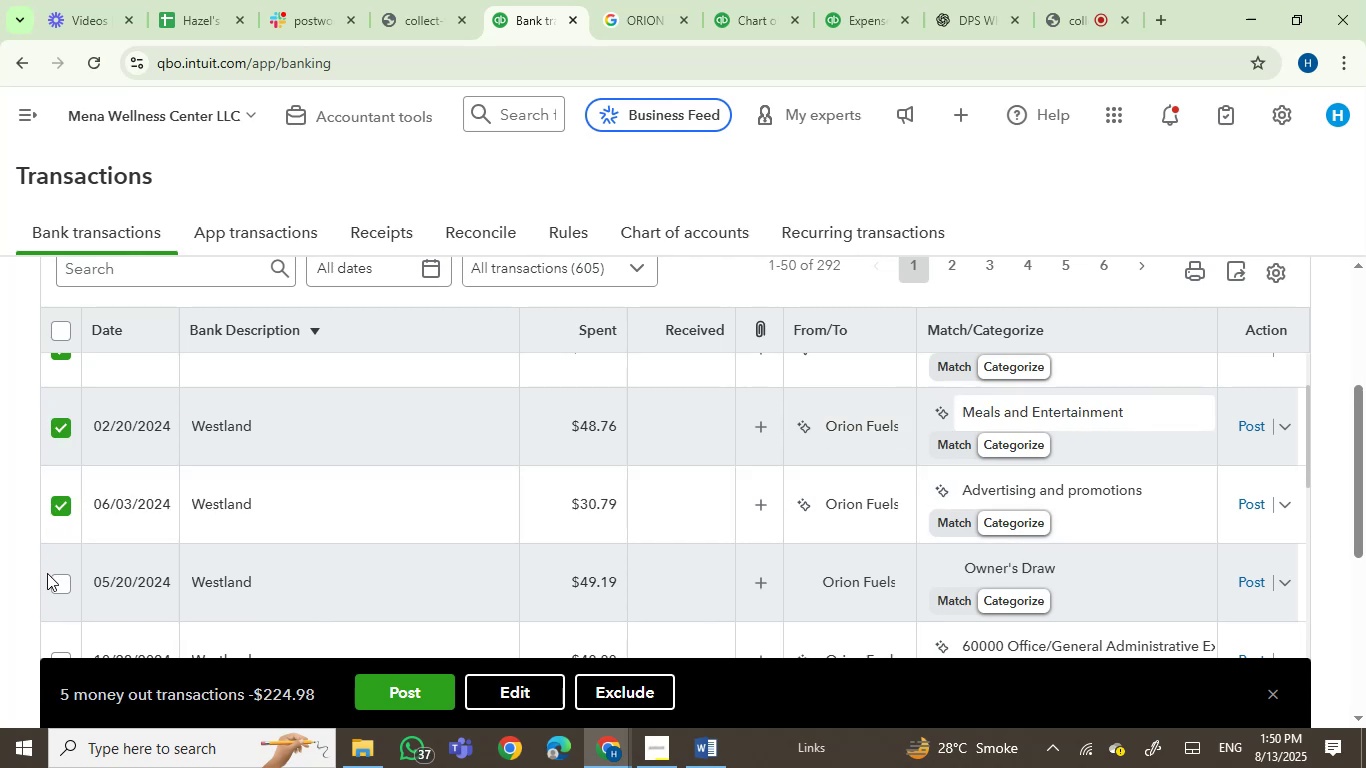 
left_click([57, 574])
 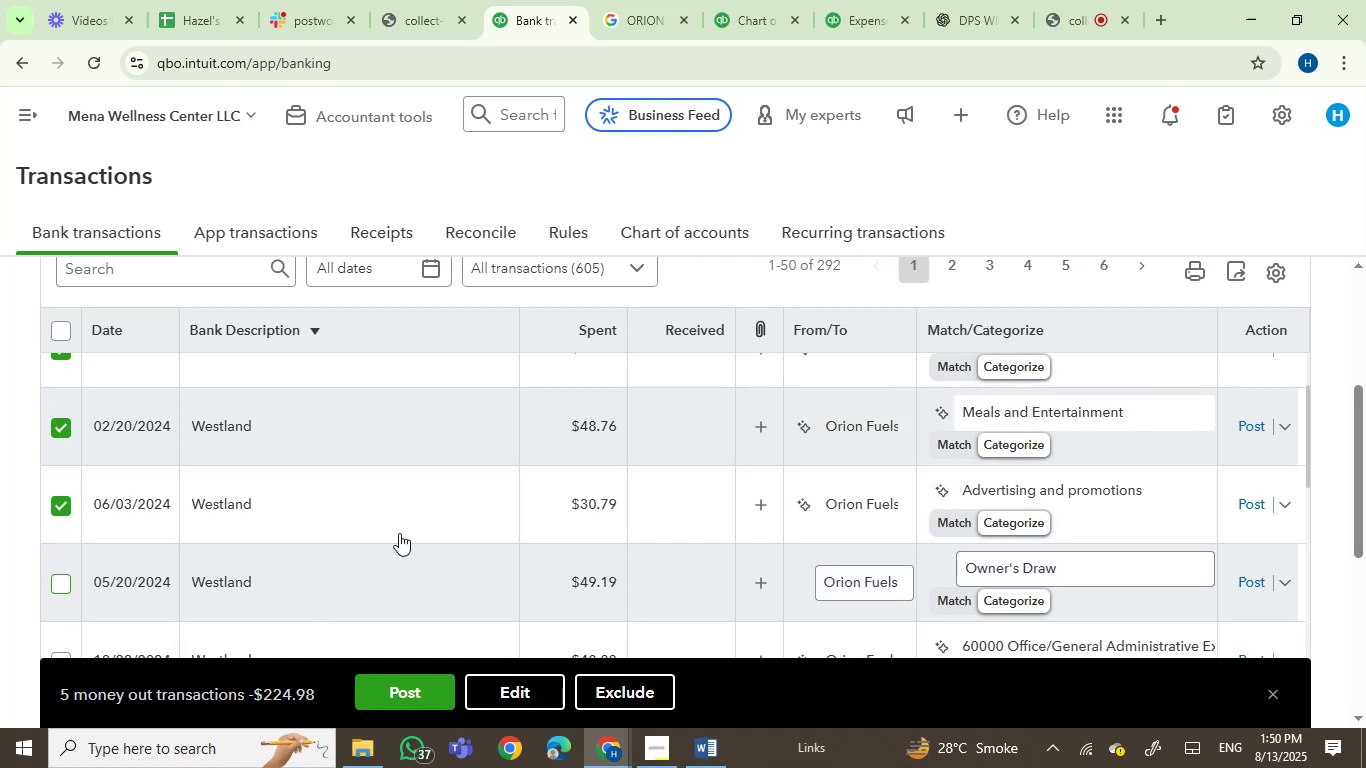 
scroll: coordinate [511, 527], scroll_direction: down, amount: 2.0
 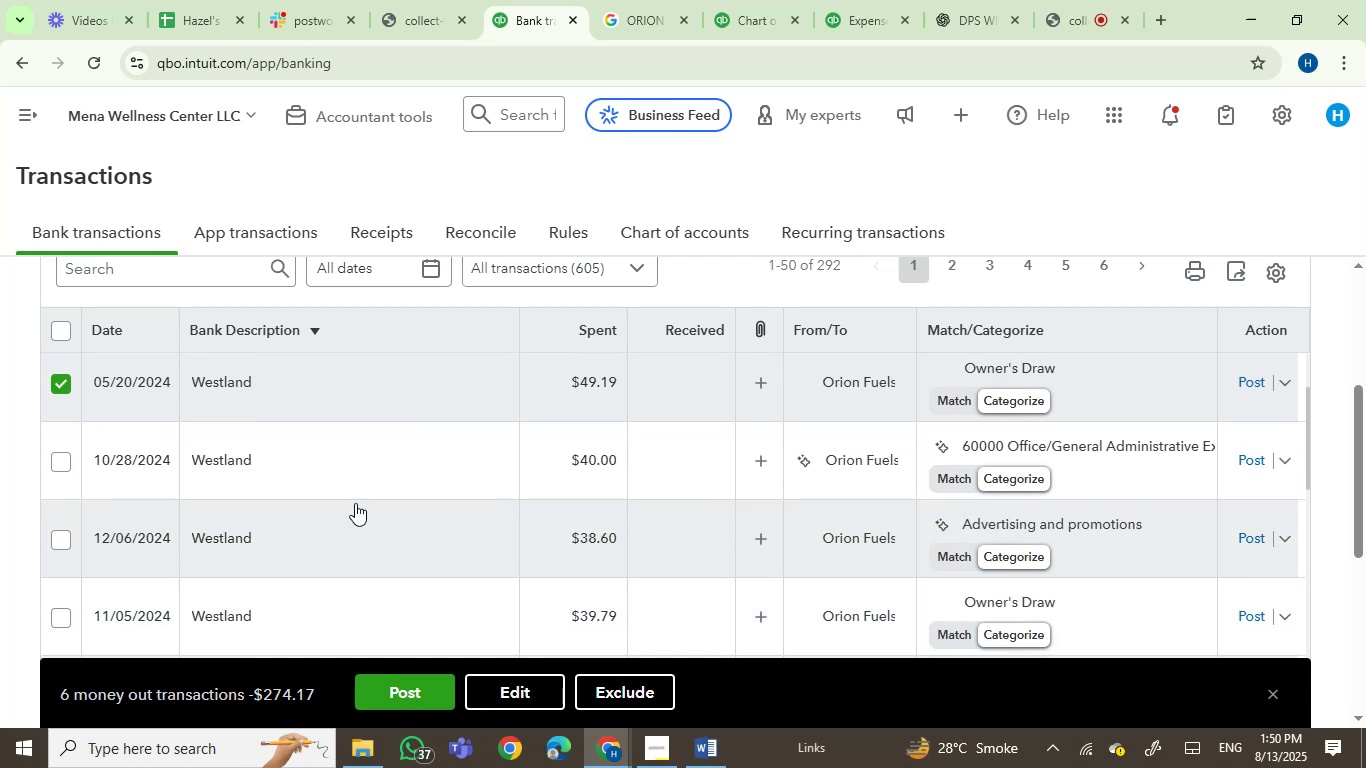 
mouse_move([221, 461])
 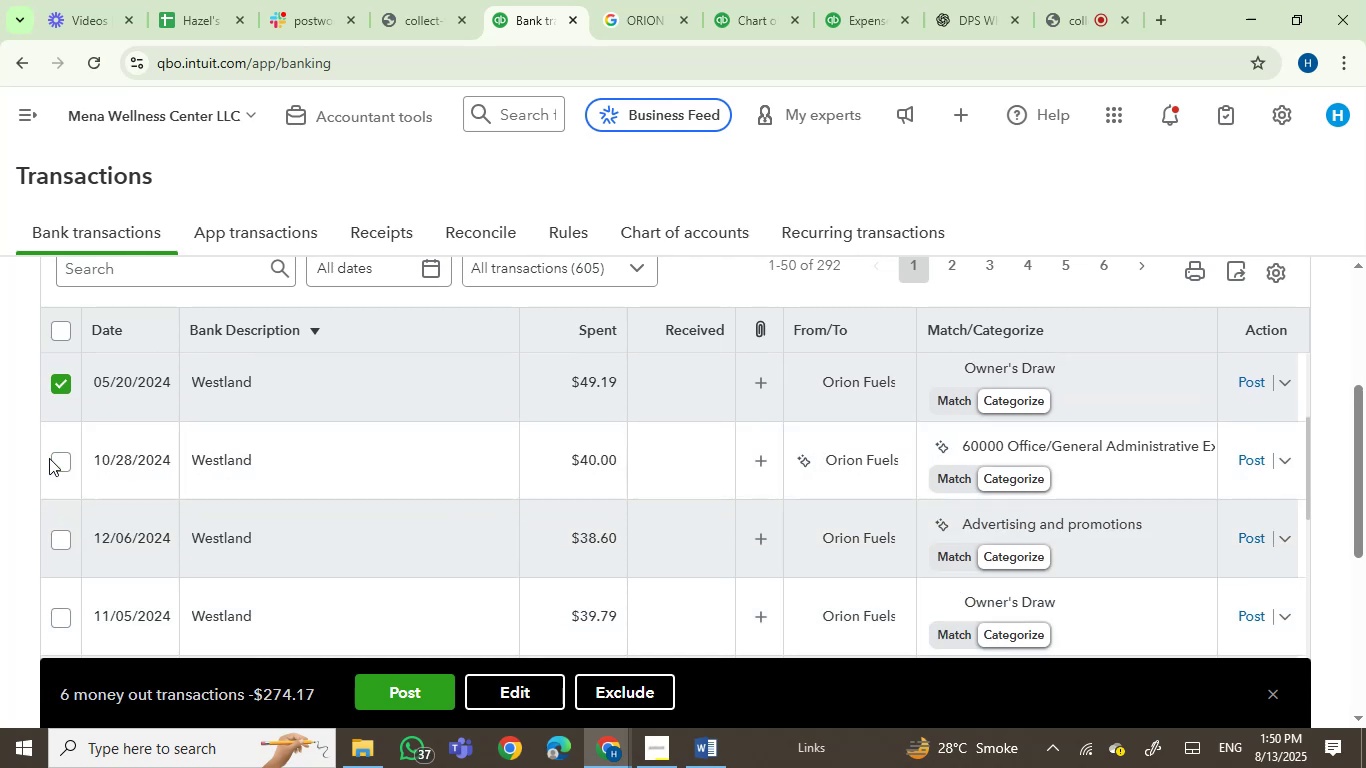 
left_click([57, 459])
 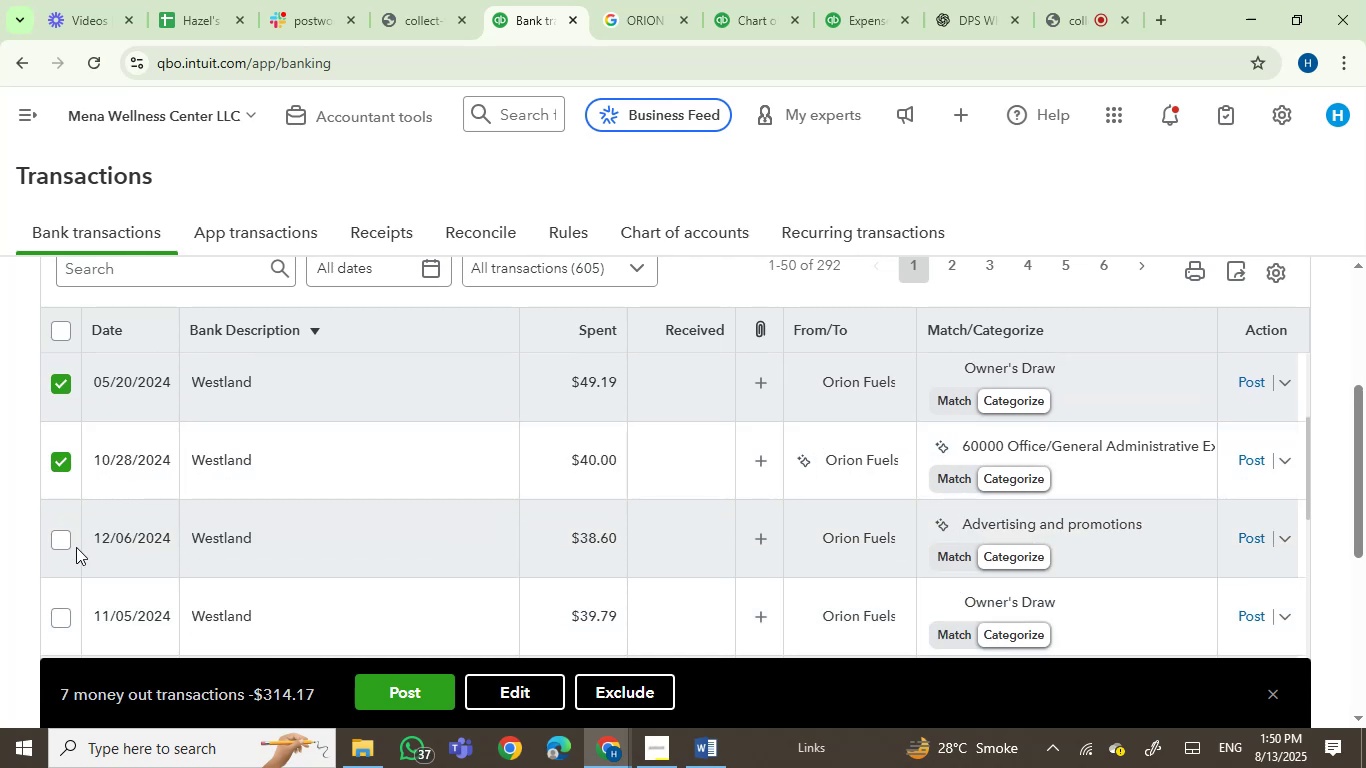 
left_click([60, 543])
 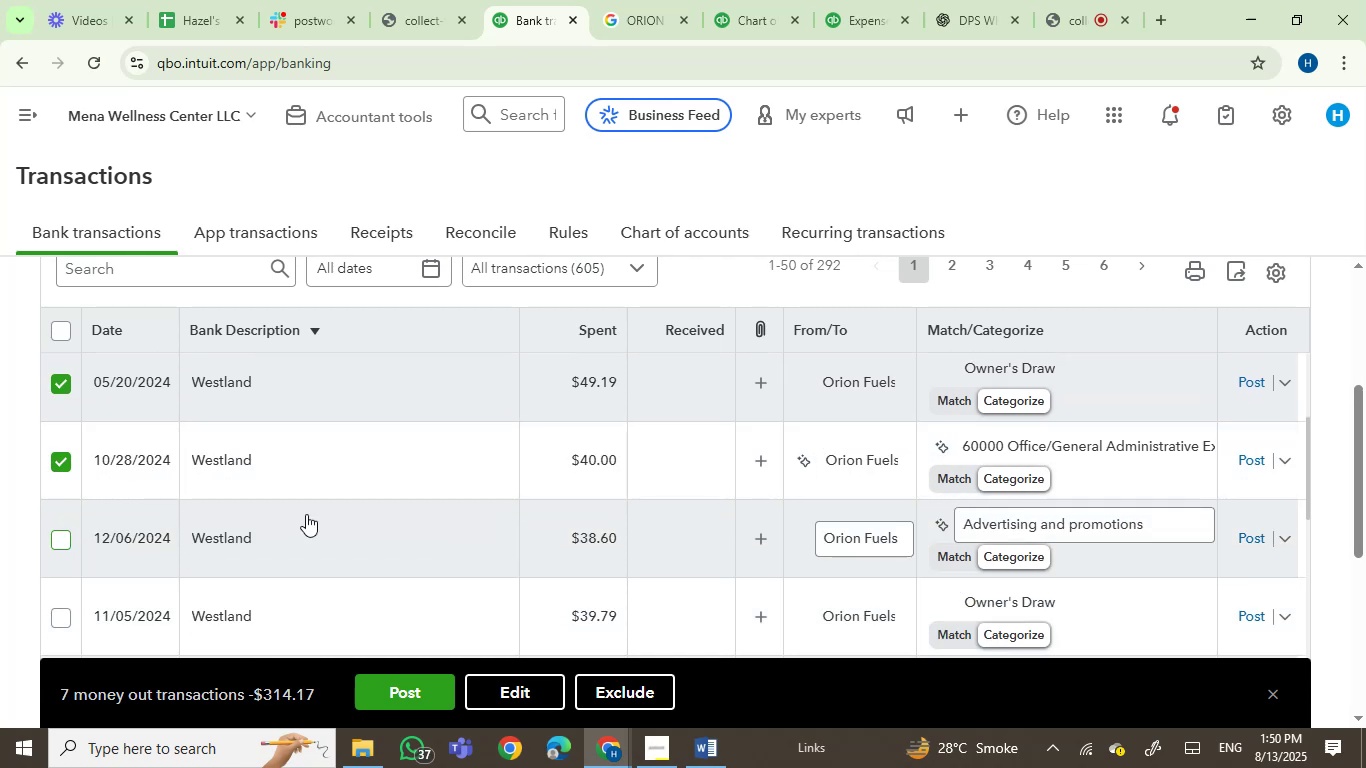 
scroll: coordinate [454, 505], scroll_direction: down, amount: 2.0
 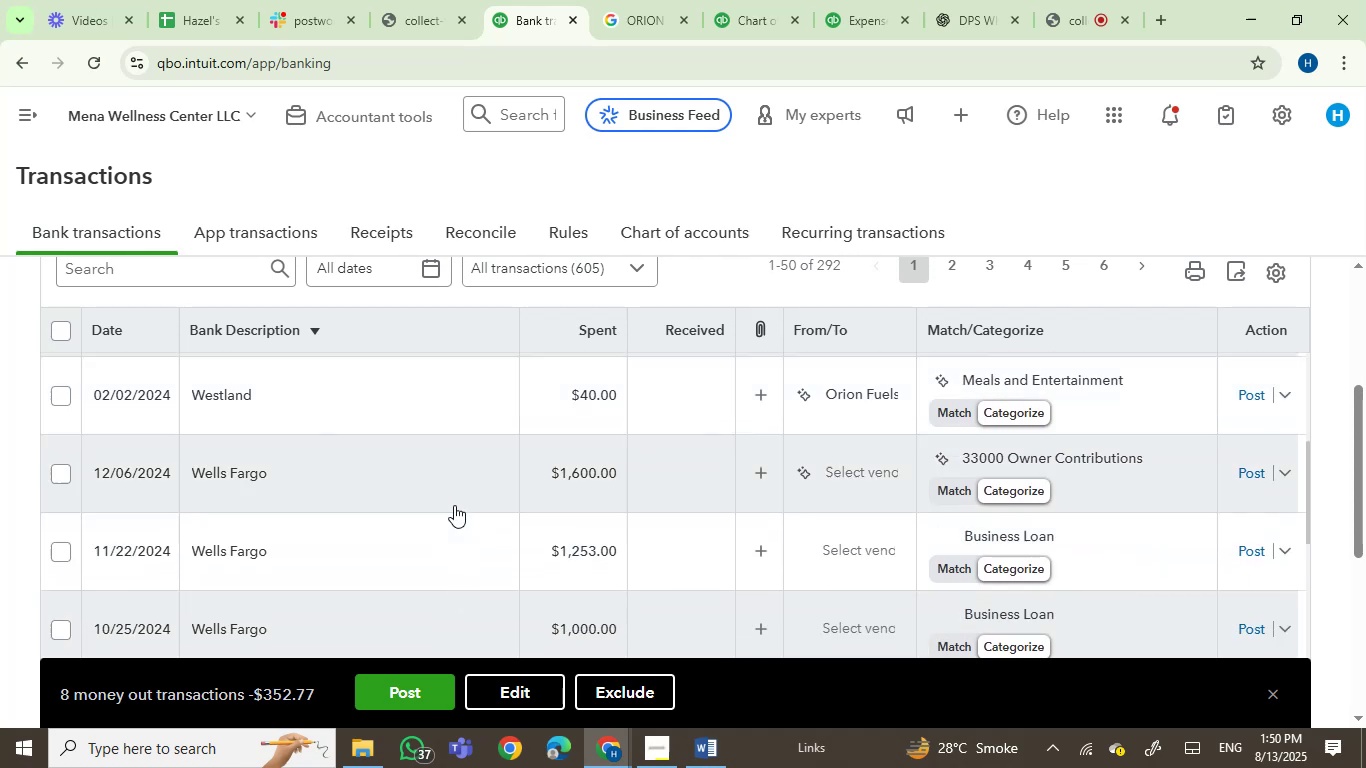 
scroll: coordinate [454, 505], scroll_direction: up, amount: 1.0
 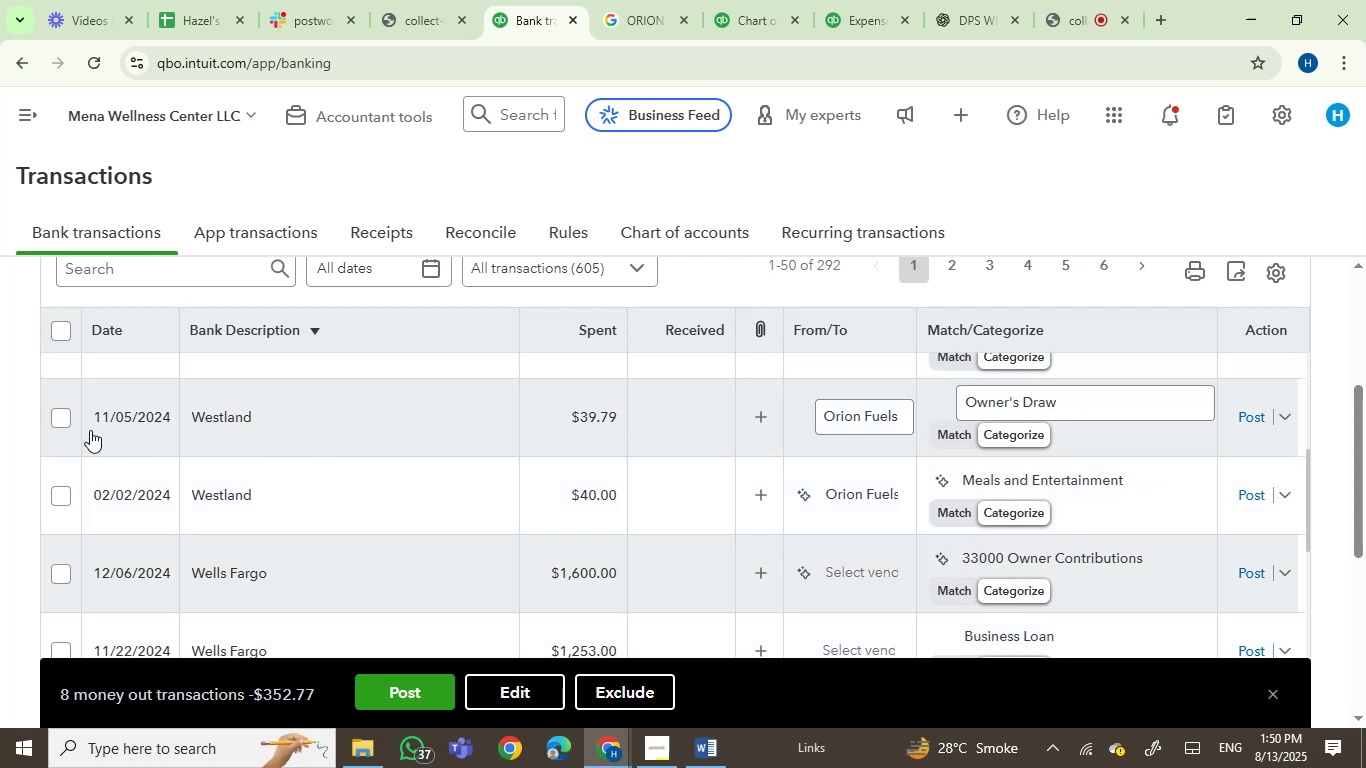 
left_click([56, 420])
 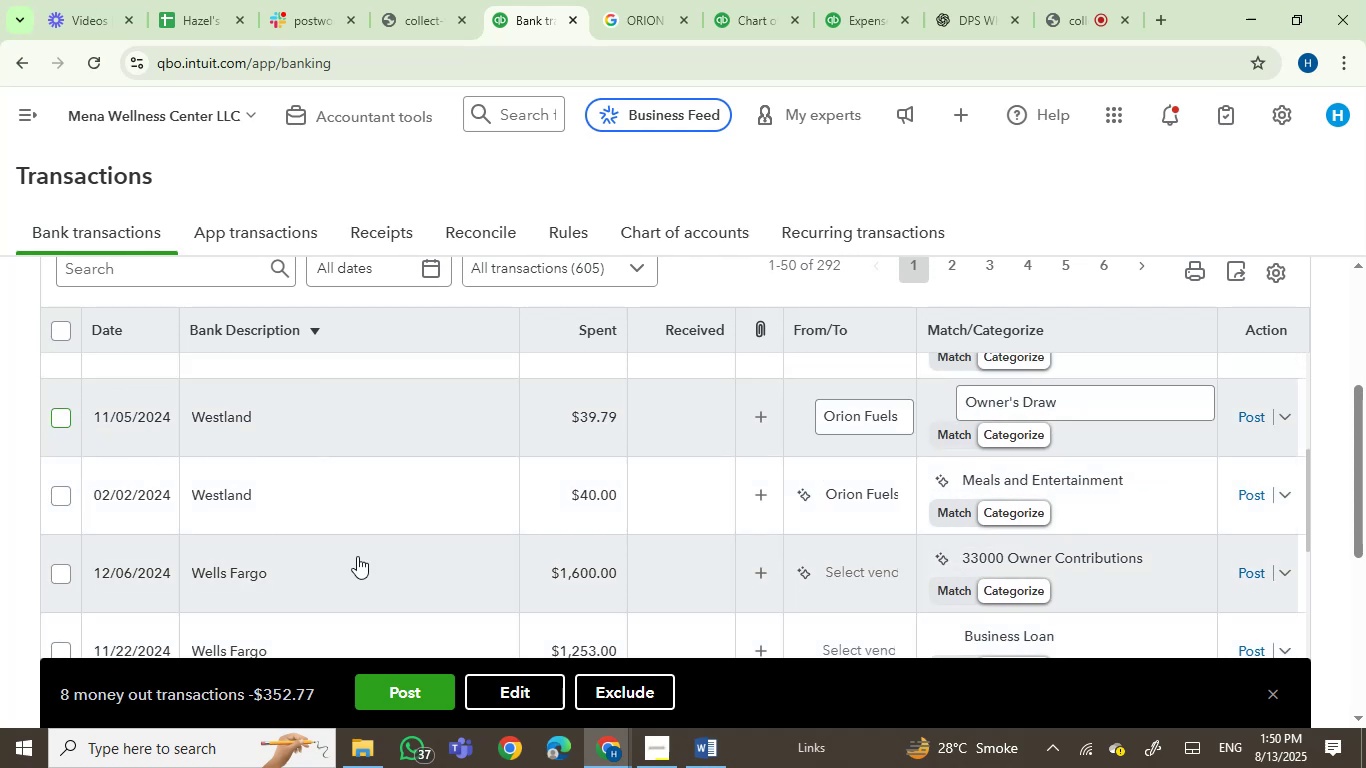 
scroll: coordinate [389, 564], scroll_direction: up, amount: 1.0
 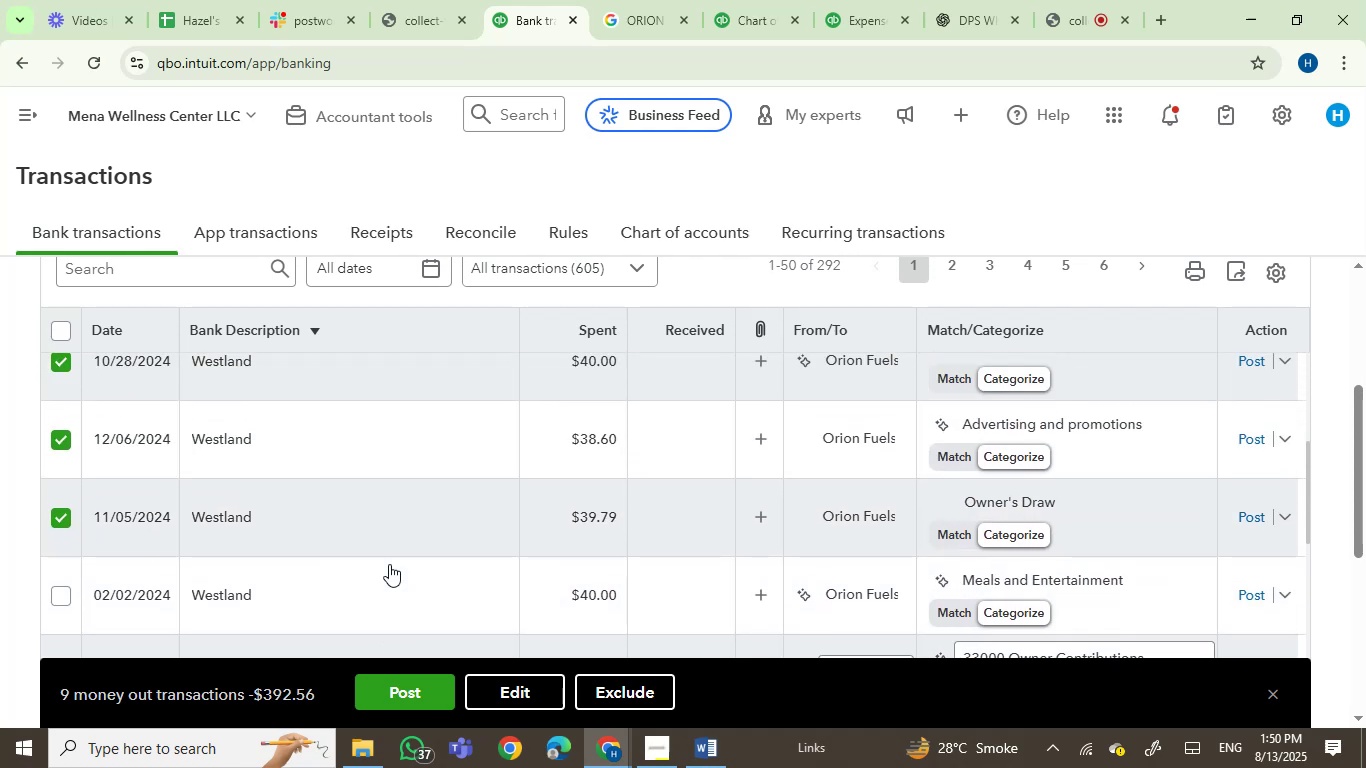 
scroll: coordinate [389, 564], scroll_direction: down, amount: 2.0
 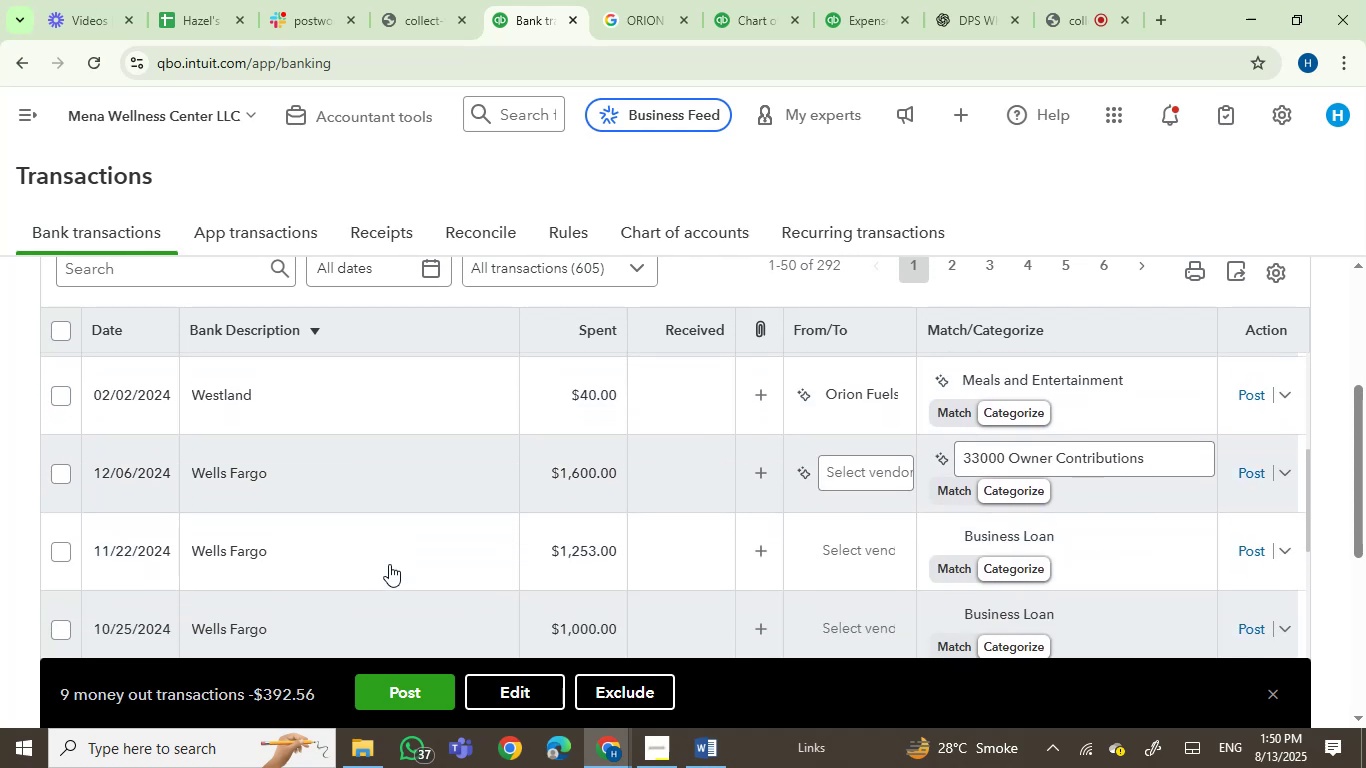 
scroll: coordinate [389, 564], scroll_direction: up, amount: 1.0
 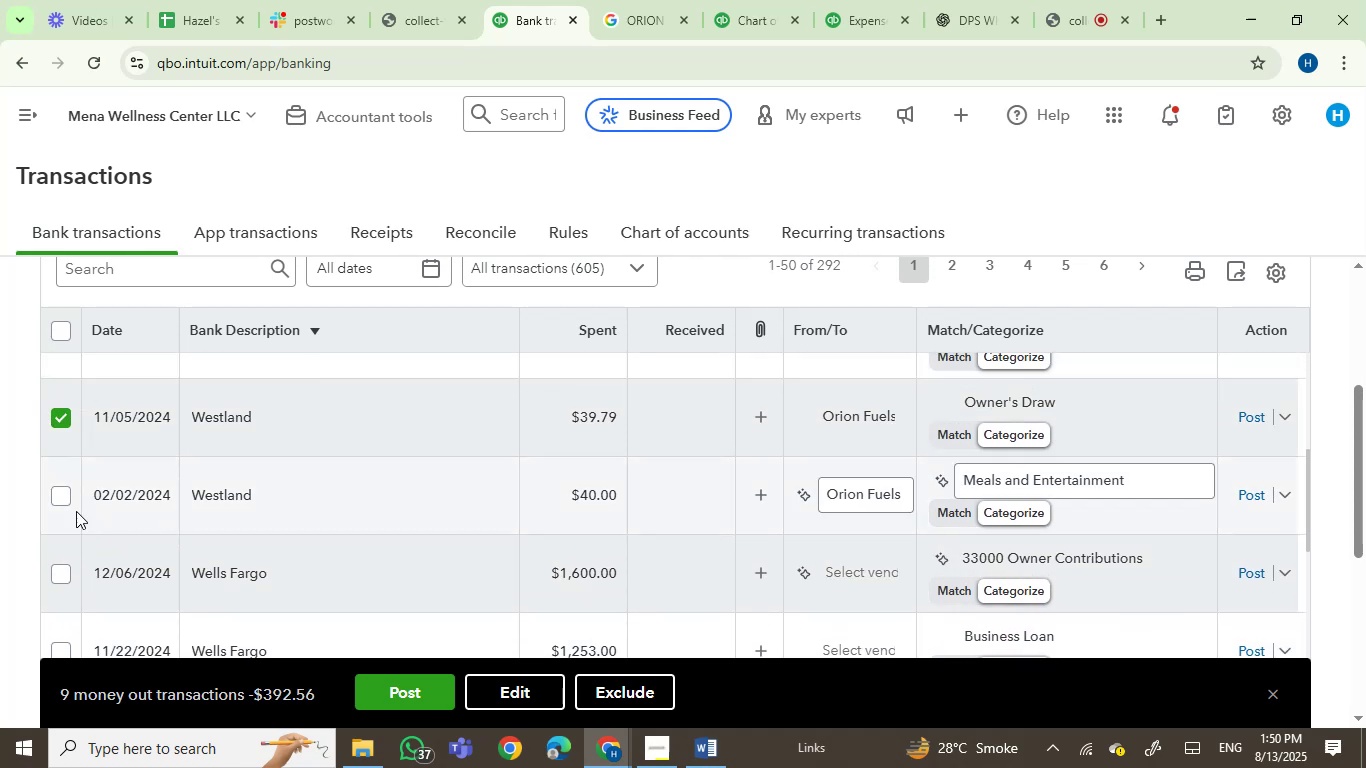 
left_click([60, 494])
 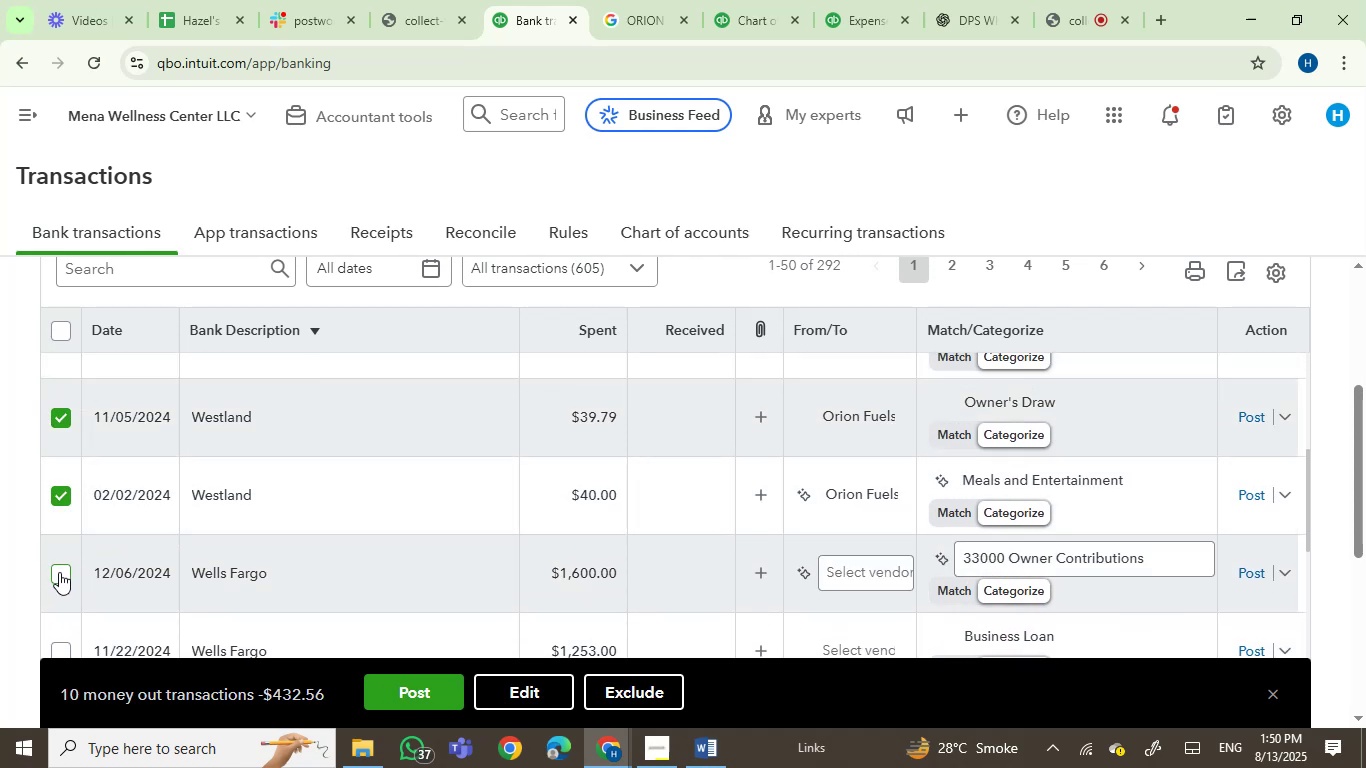 
scroll: coordinate [328, 568], scroll_direction: down, amount: 3.0
 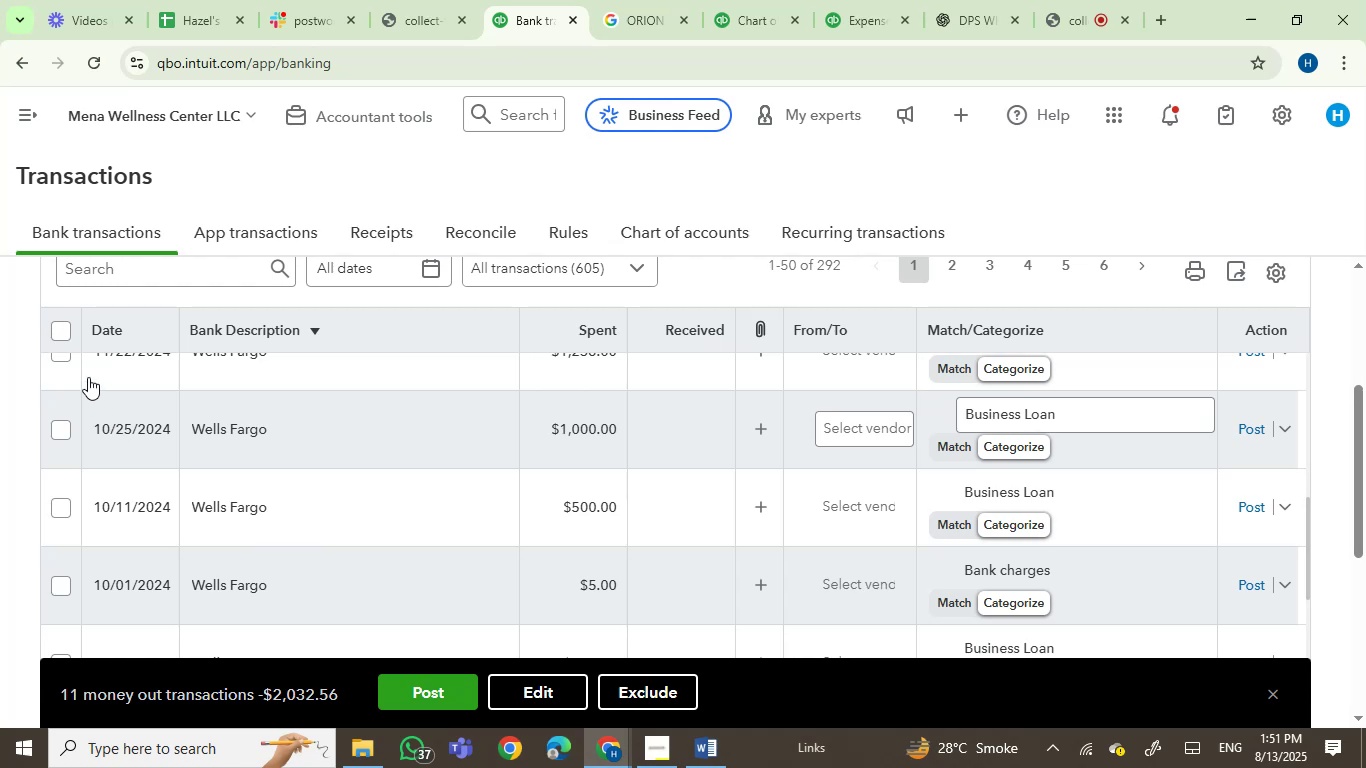 
left_click([64, 358])
 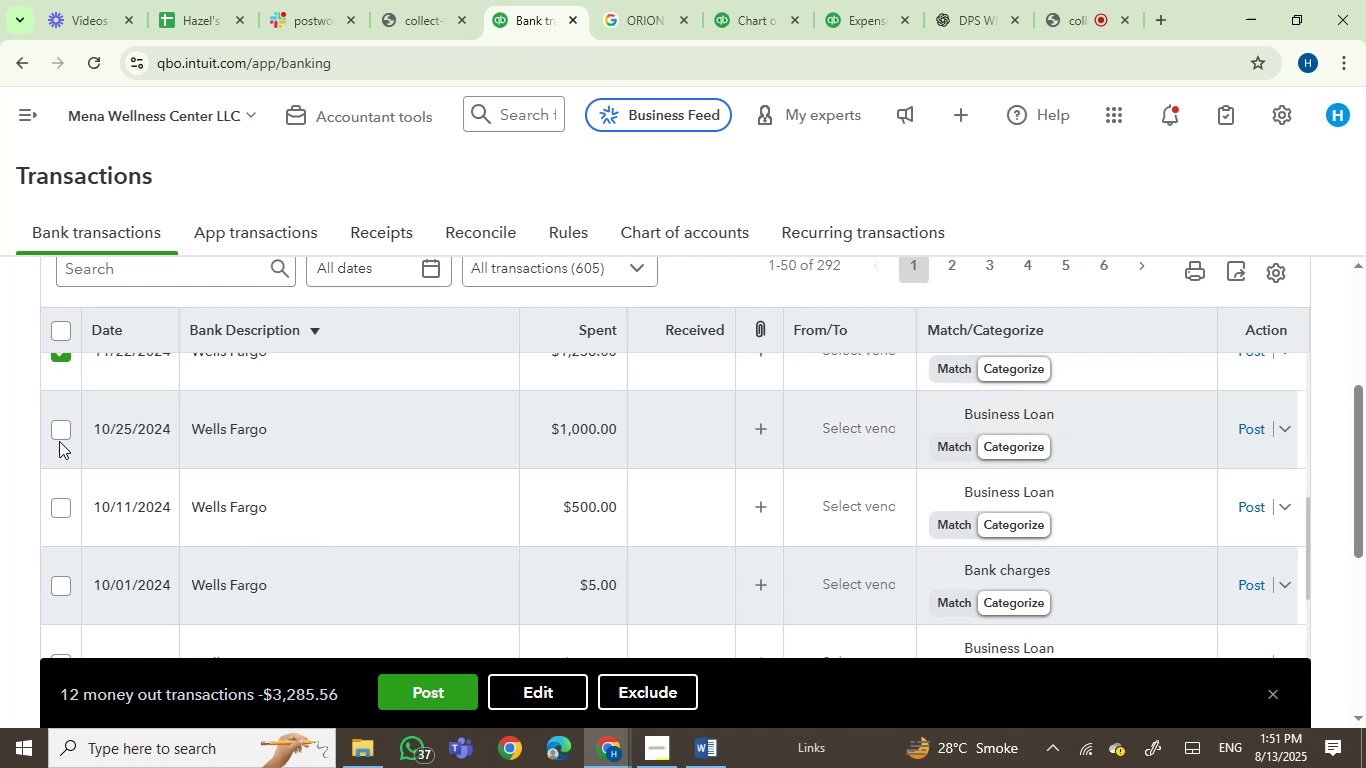 
left_click([61, 438])
 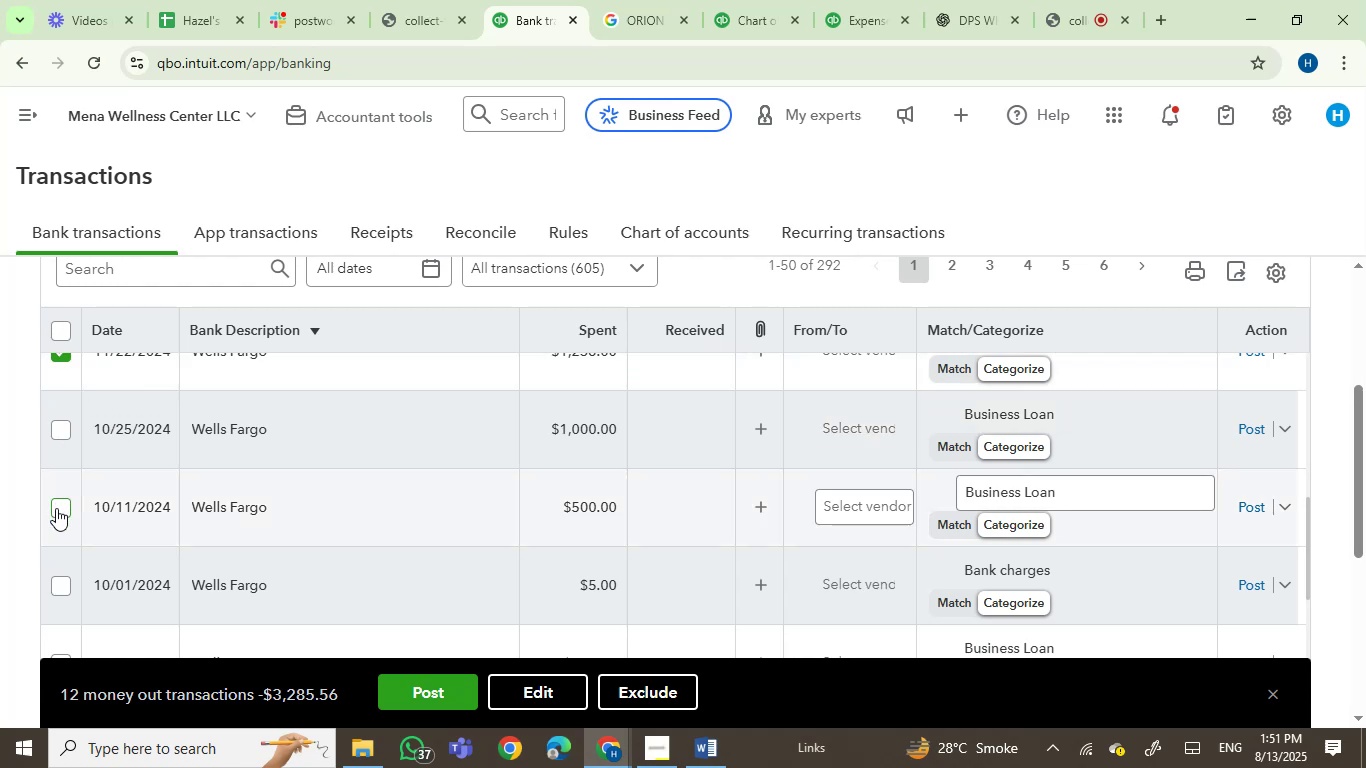 
left_click([56, 508])
 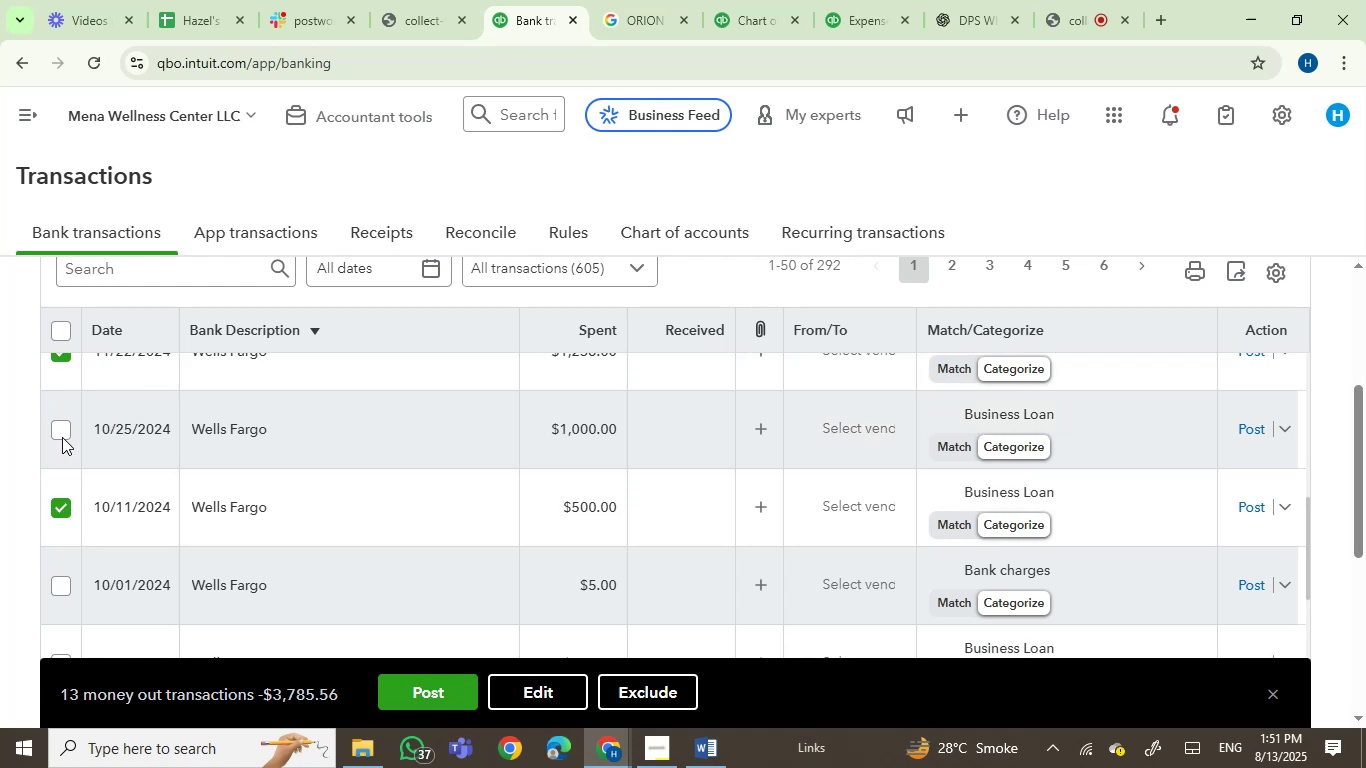 
left_click([62, 428])
 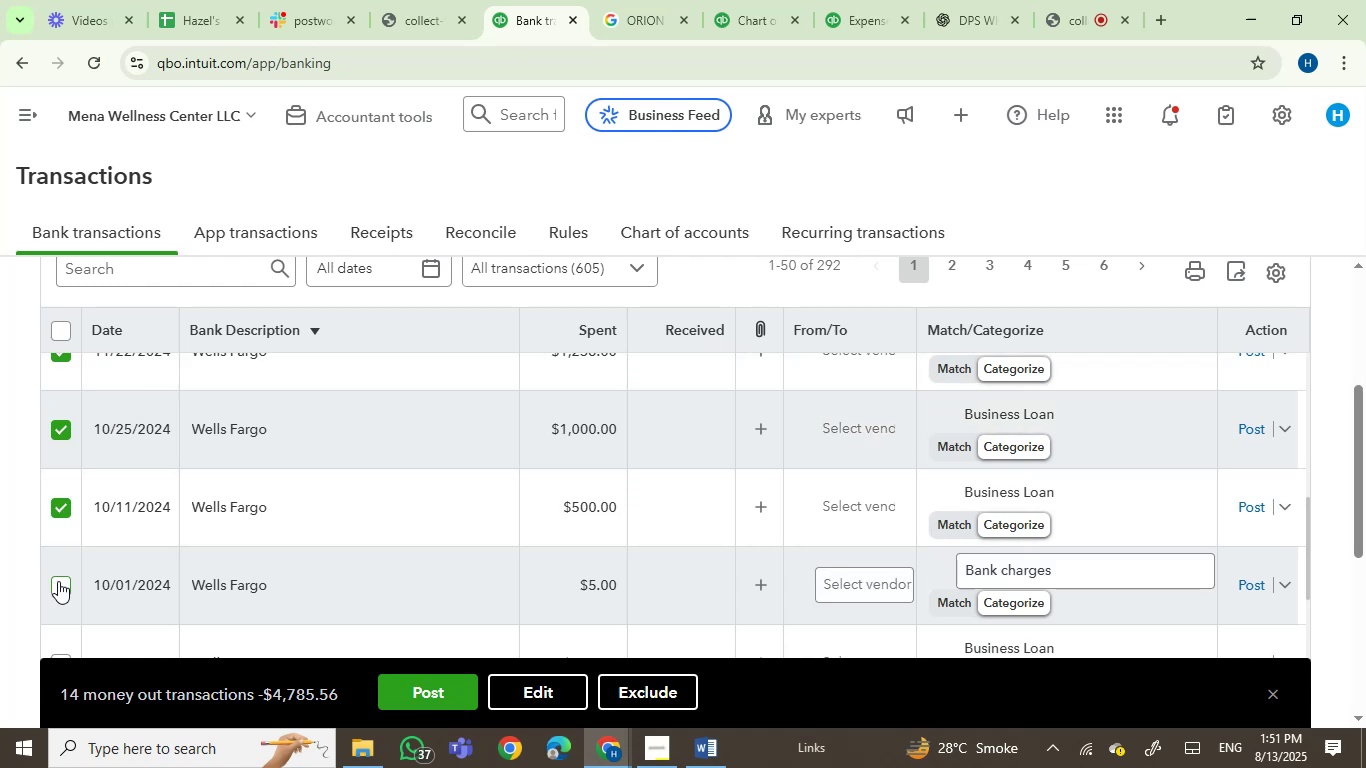 
left_click([58, 582])
 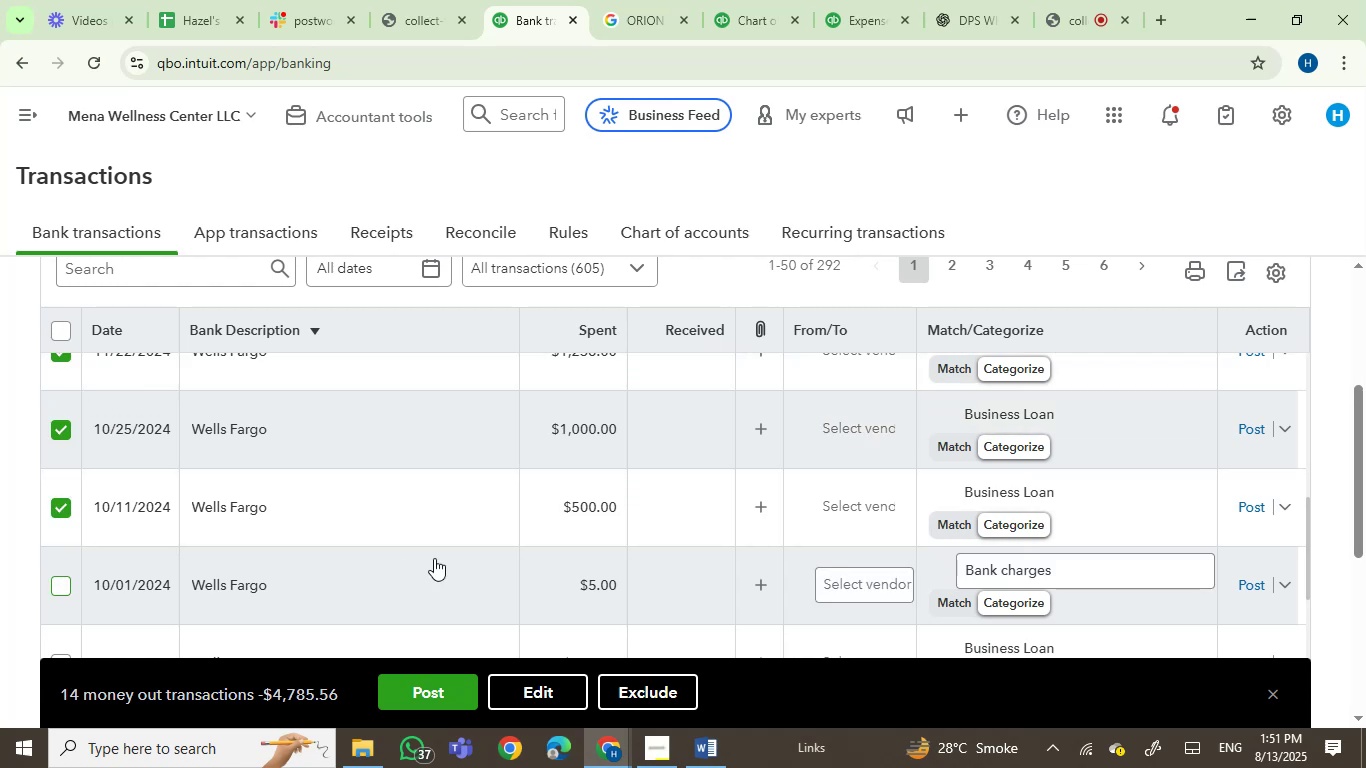 
scroll: coordinate [444, 558], scroll_direction: up, amount: 2.0
 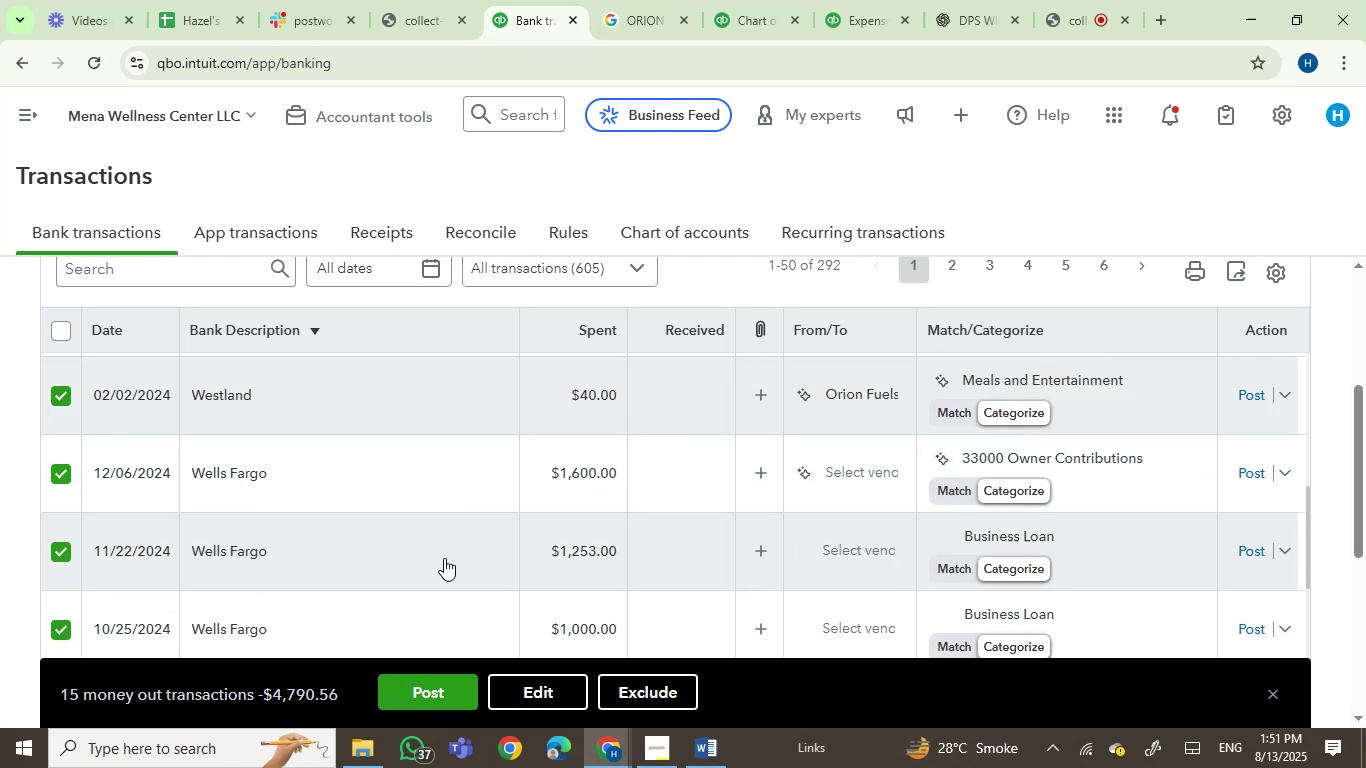 
scroll: coordinate [444, 558], scroll_direction: down, amount: 4.0
 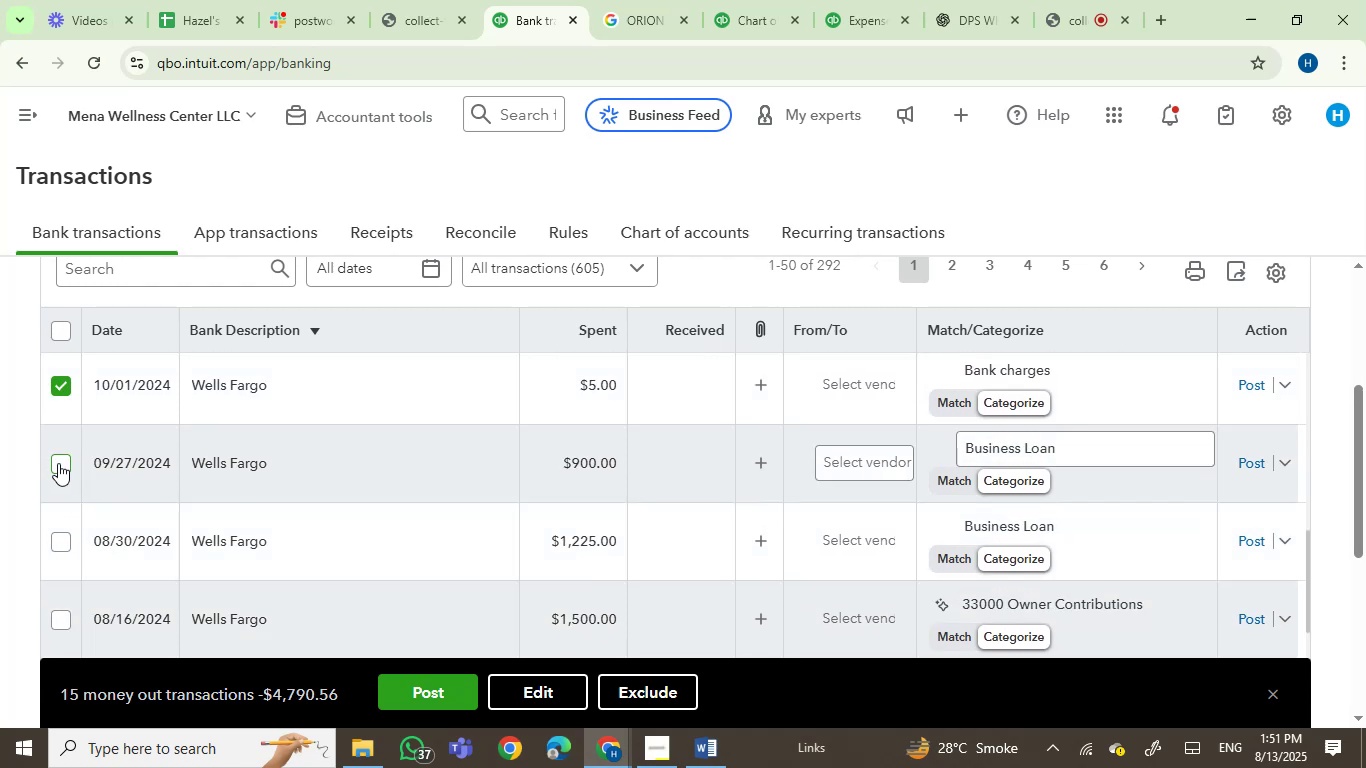 
left_click([51, 461])
 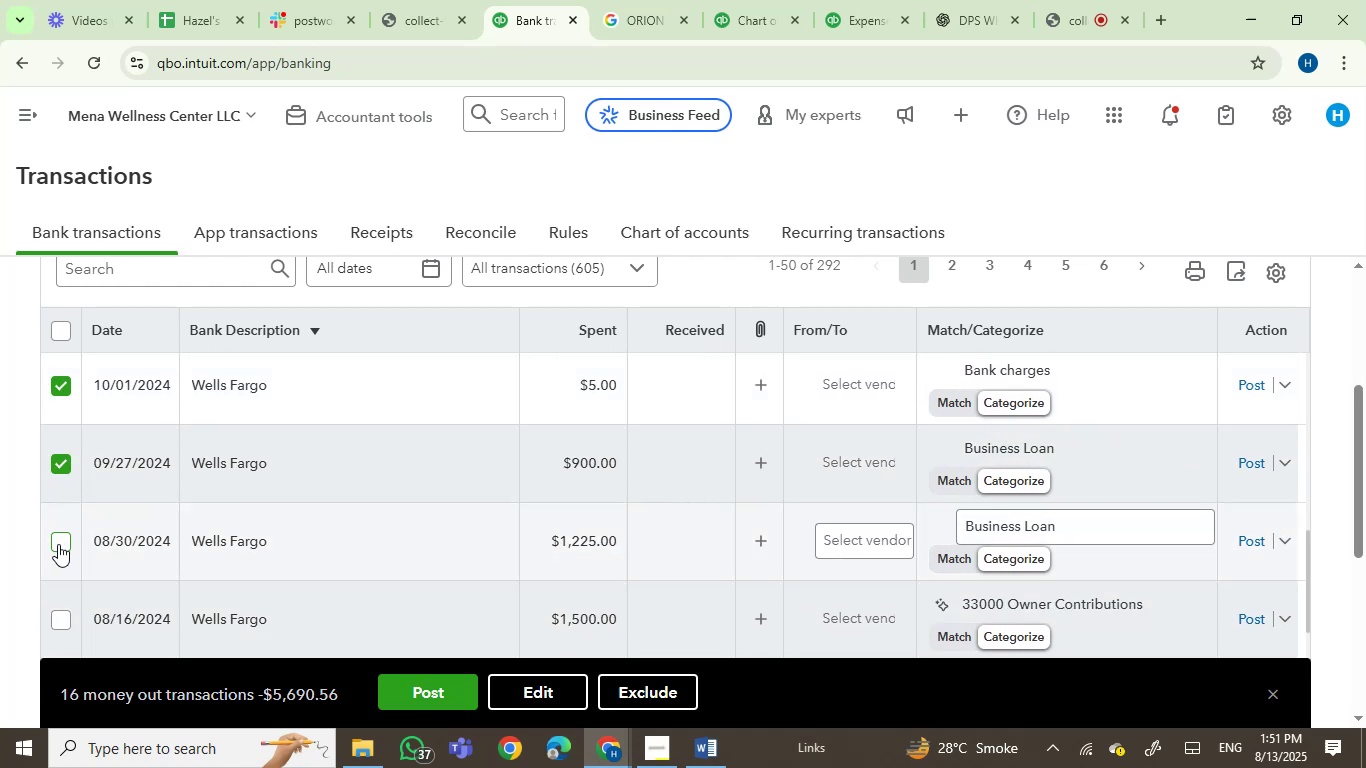 
left_click([59, 543])
 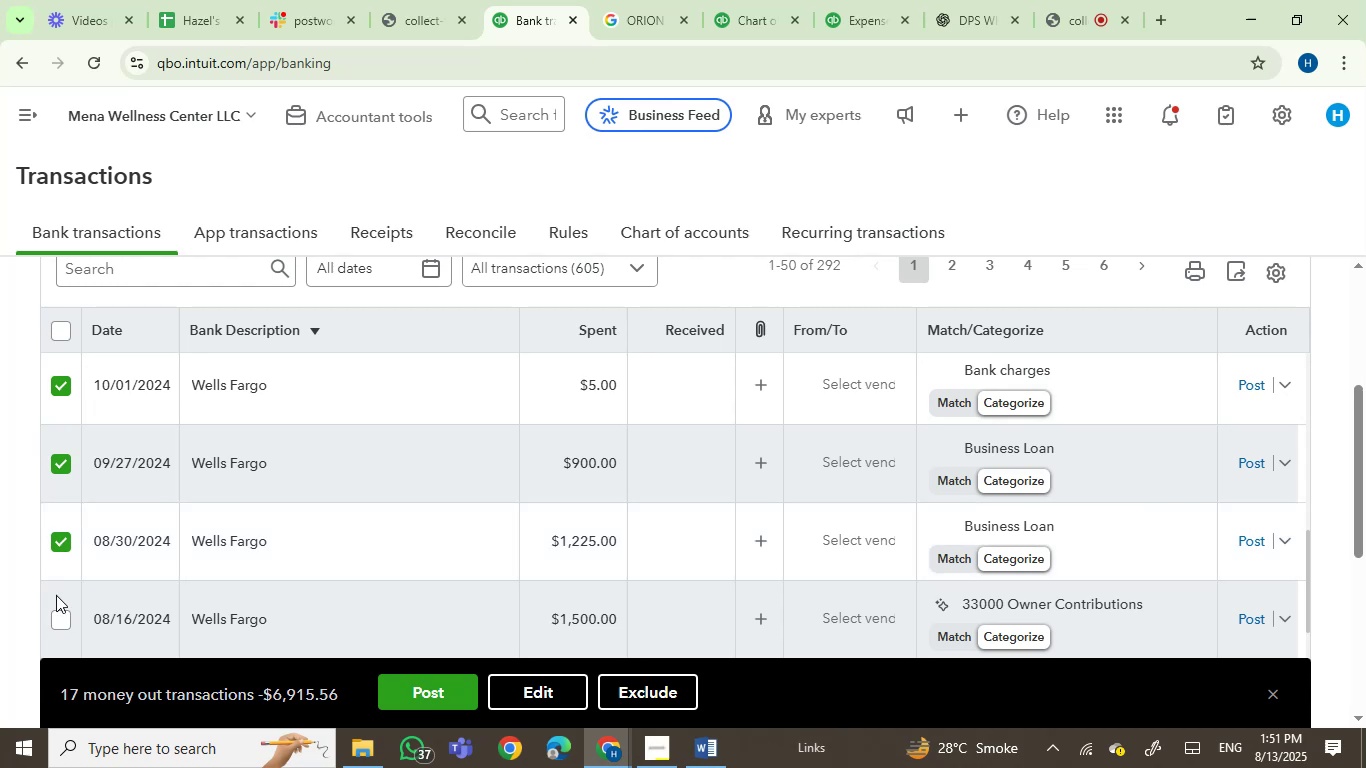 
left_click([58, 616])
 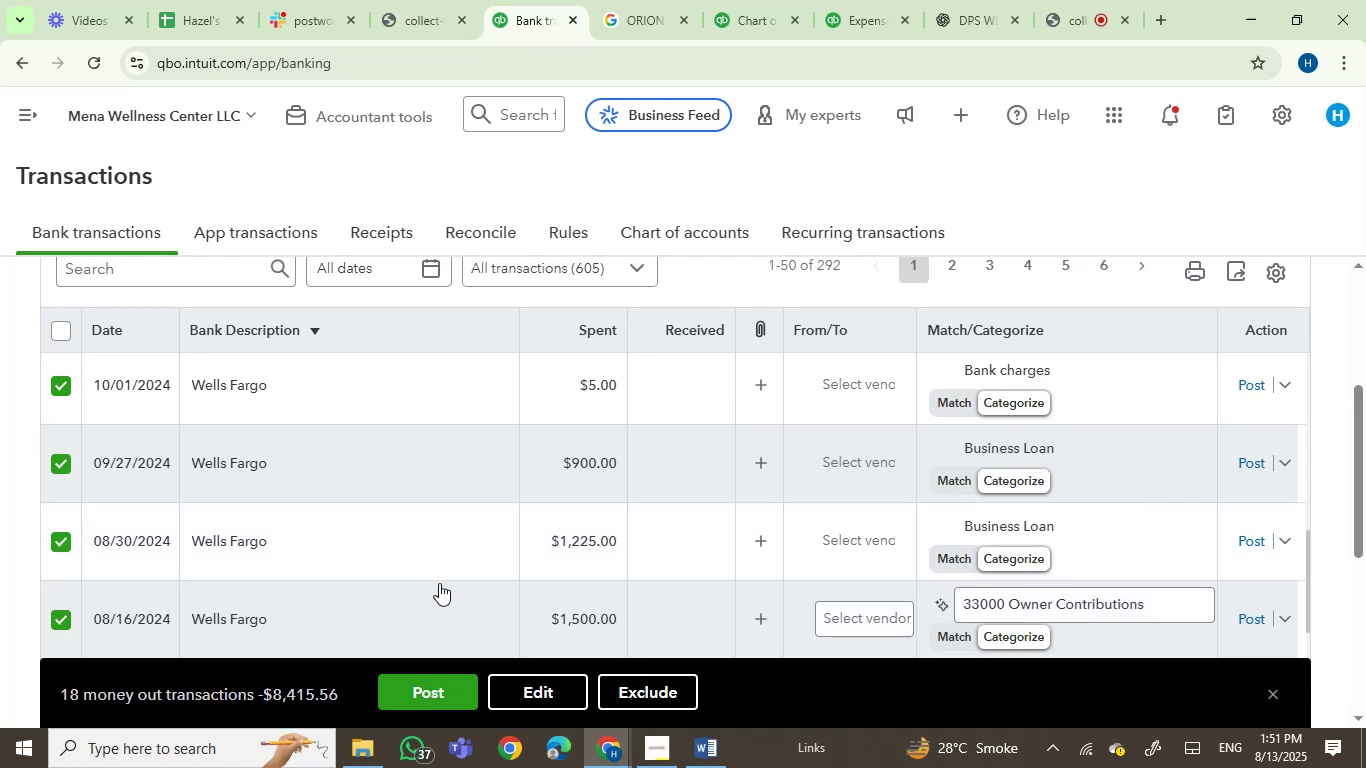 
scroll: coordinate [459, 576], scroll_direction: down, amount: 2.0
 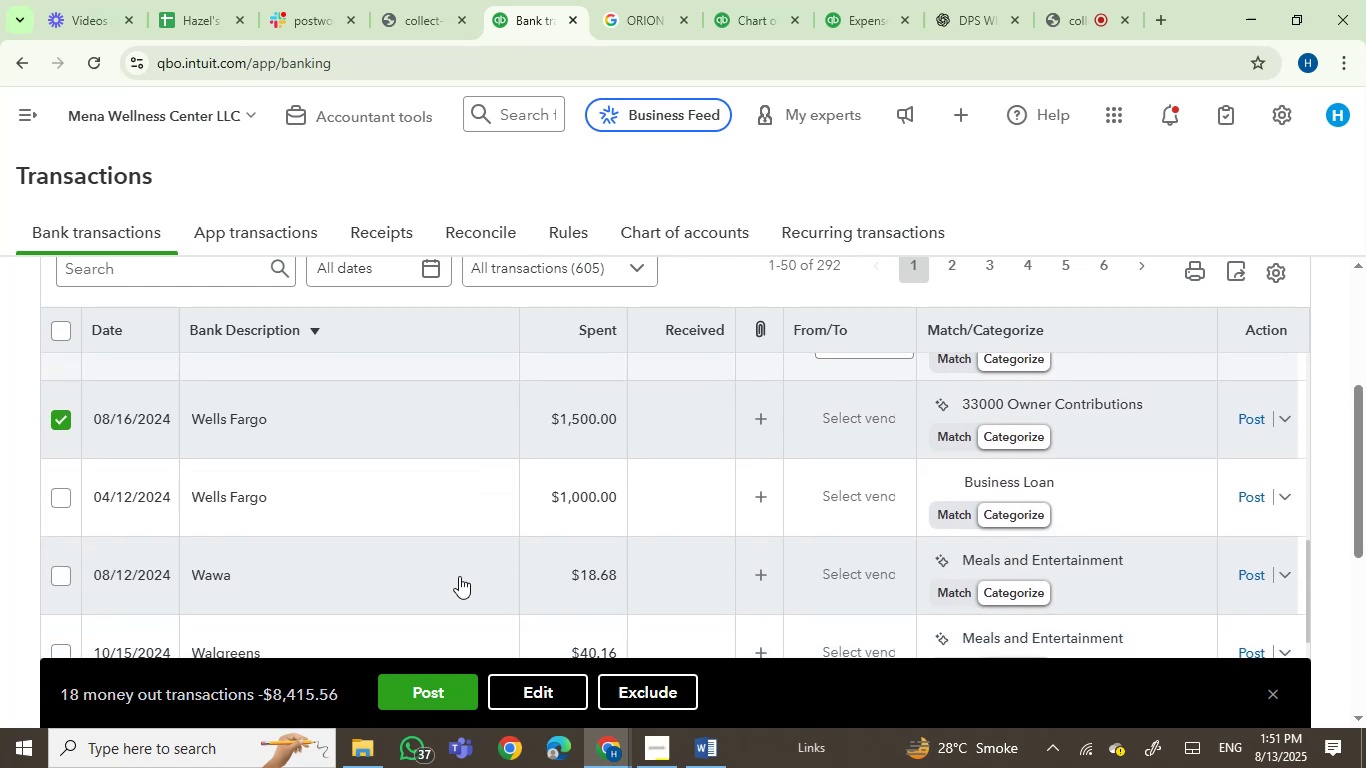 
scroll: coordinate [459, 576], scroll_direction: up, amount: 4.0
 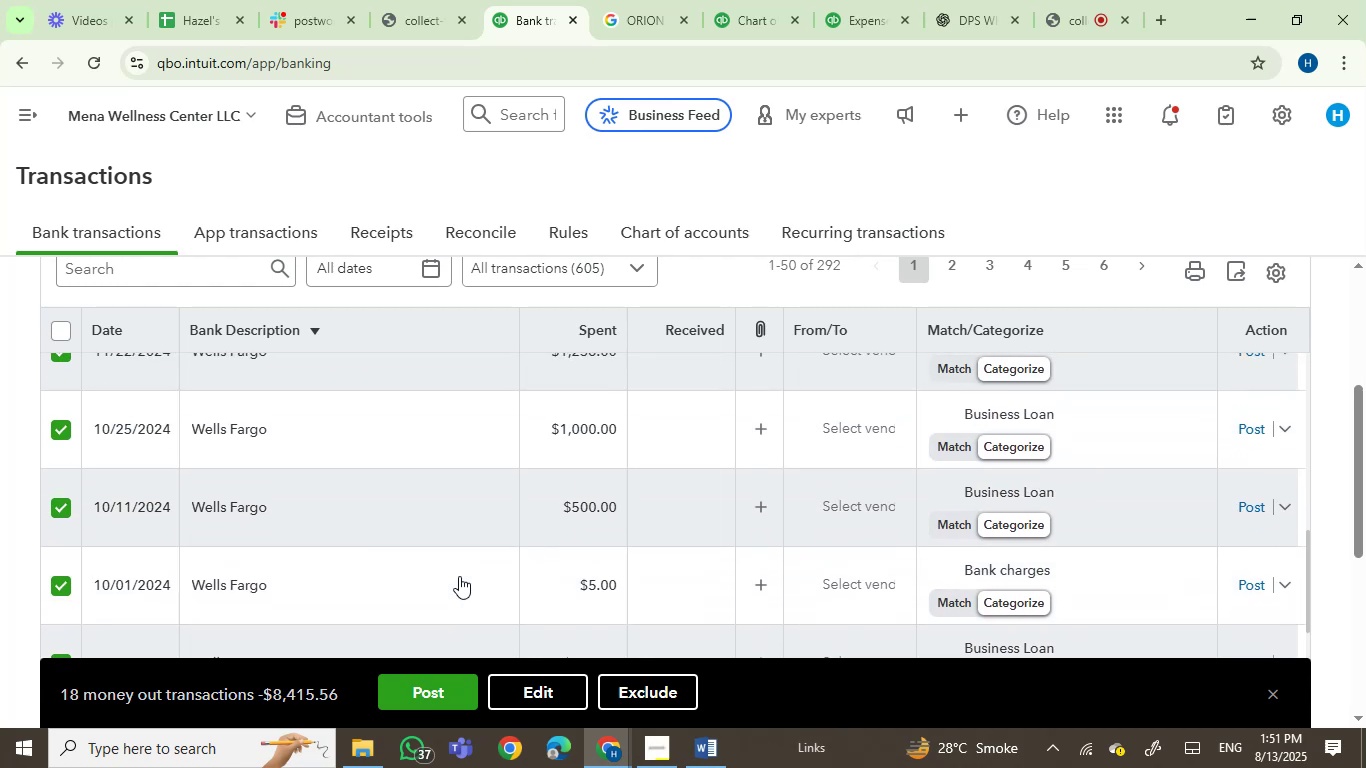 
scroll: coordinate [459, 576], scroll_direction: down, amount: 2.0
 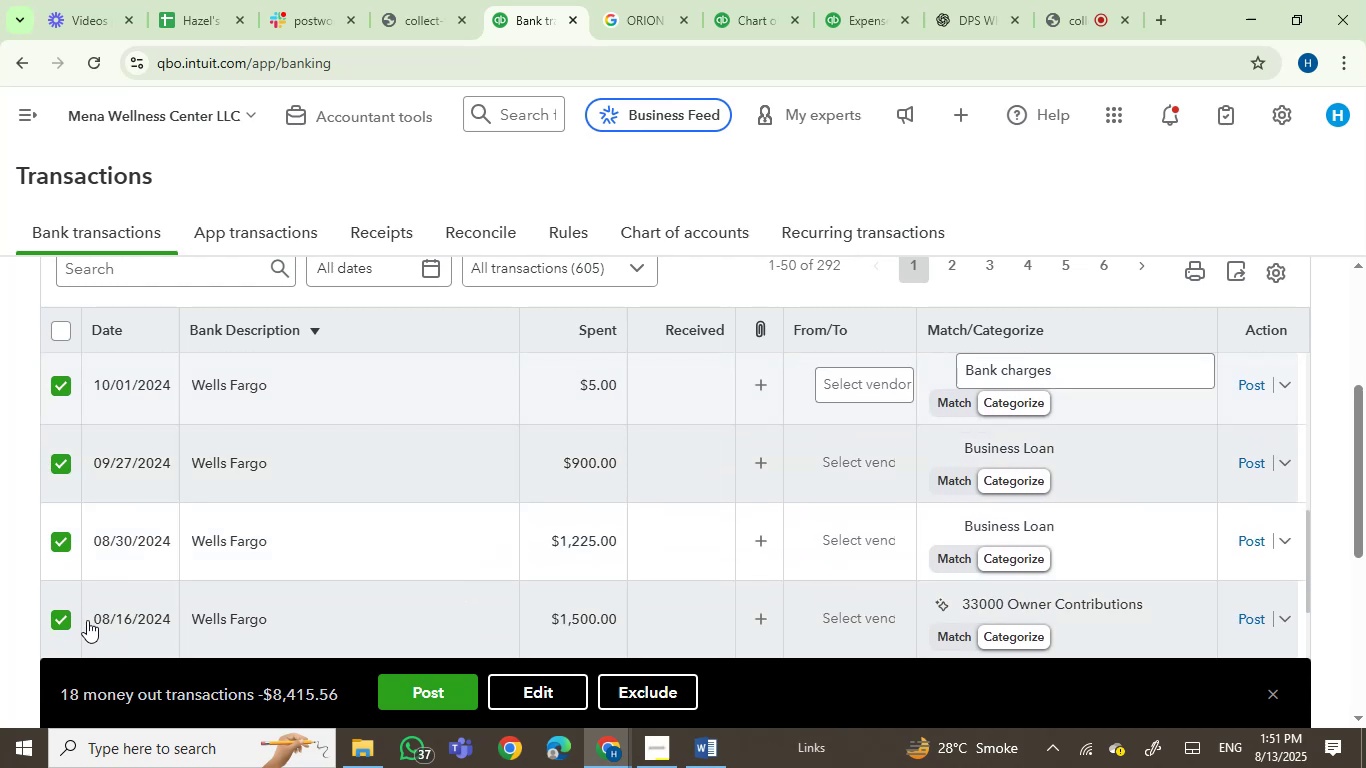 
left_click([66, 623])
 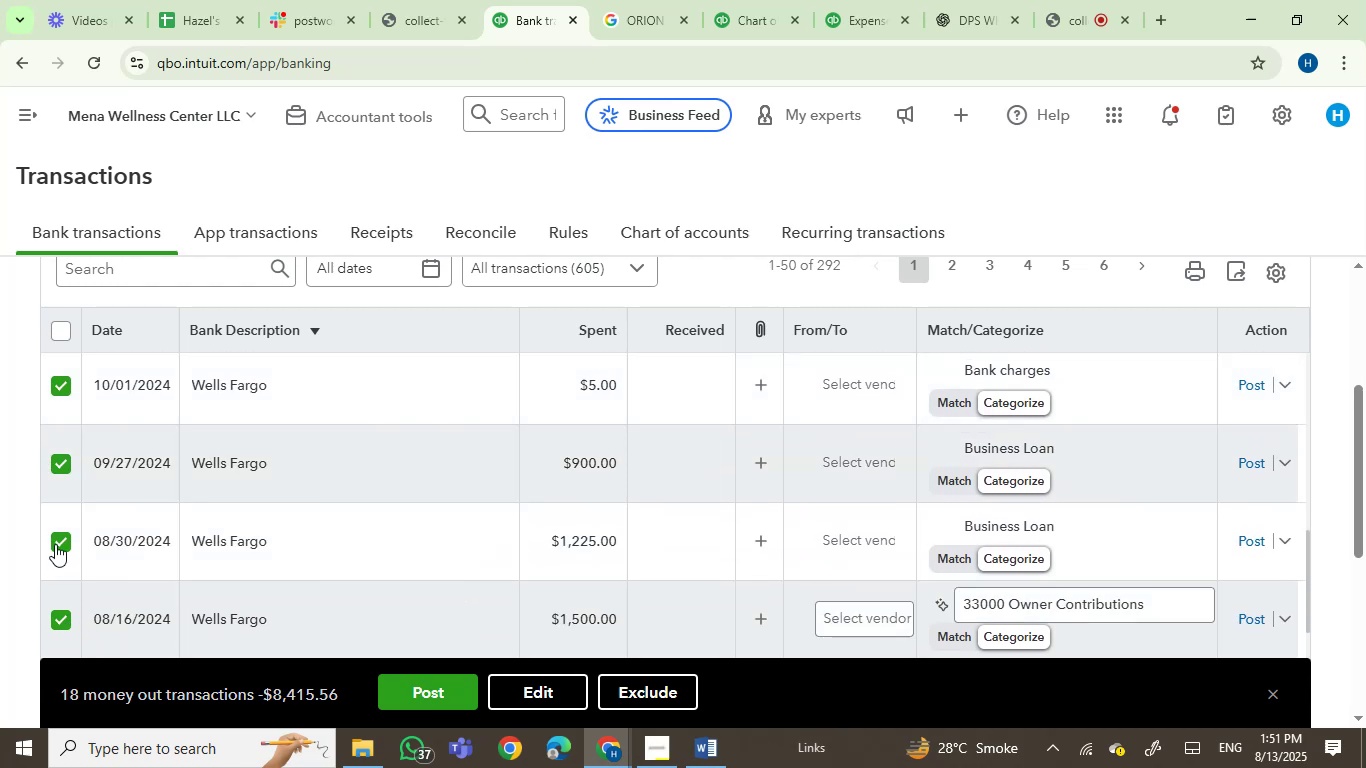 
left_click([55, 544])
 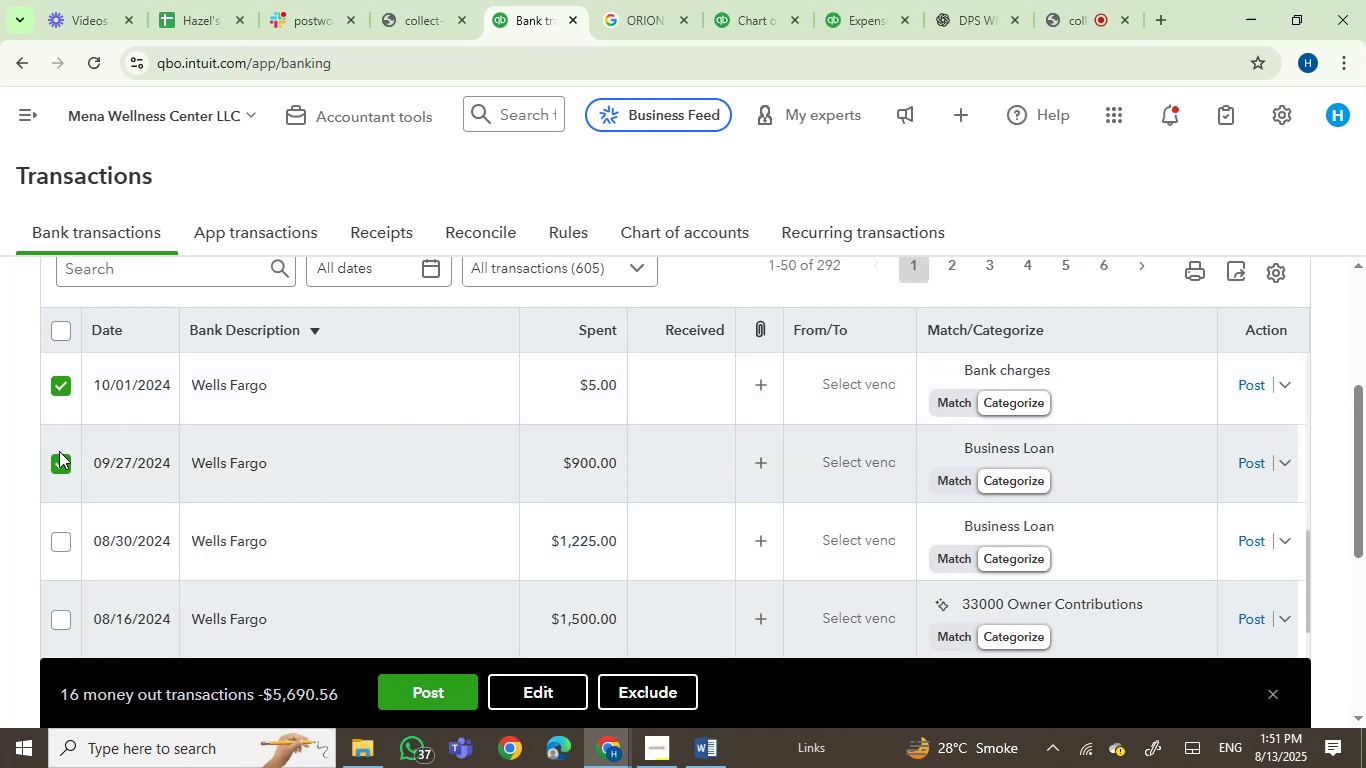 
left_click([58, 454])
 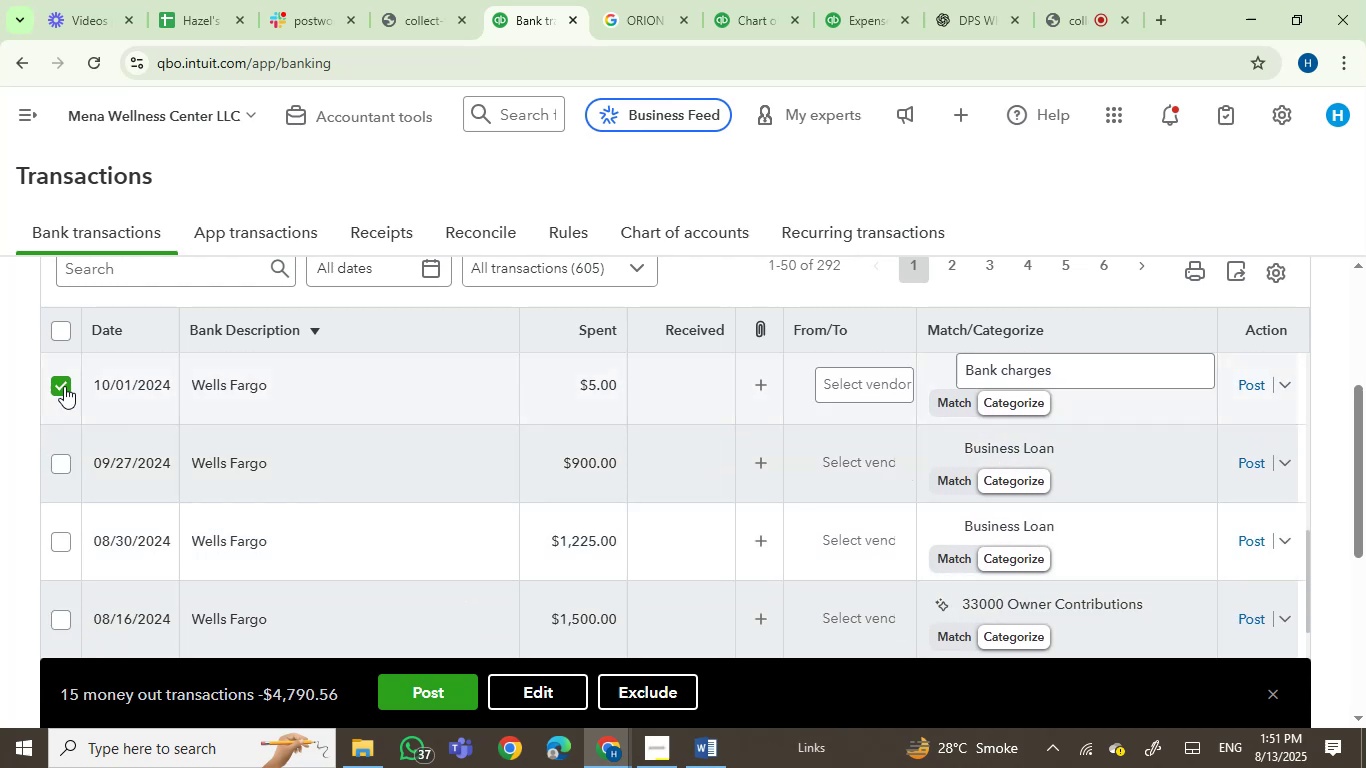 
left_click([64, 383])
 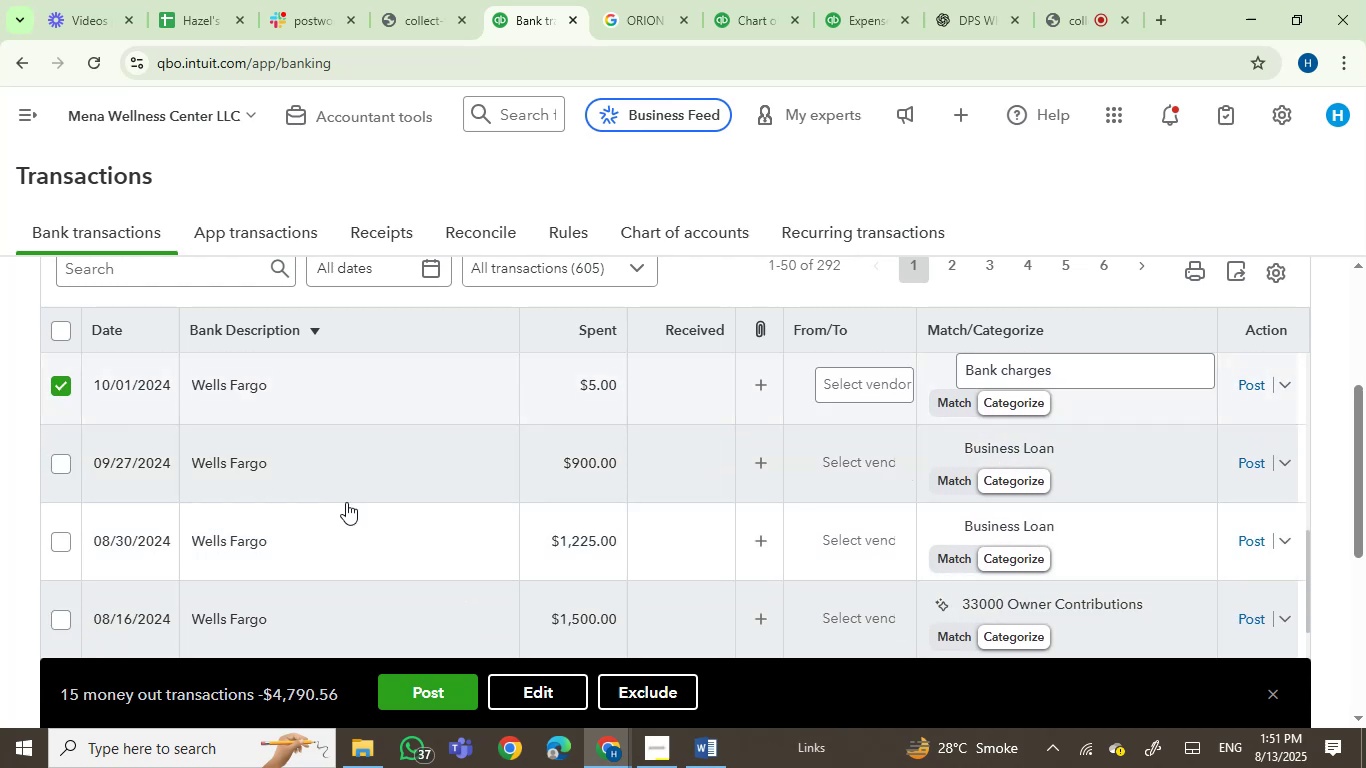 
scroll: coordinate [426, 532], scroll_direction: up, amount: 3.0
 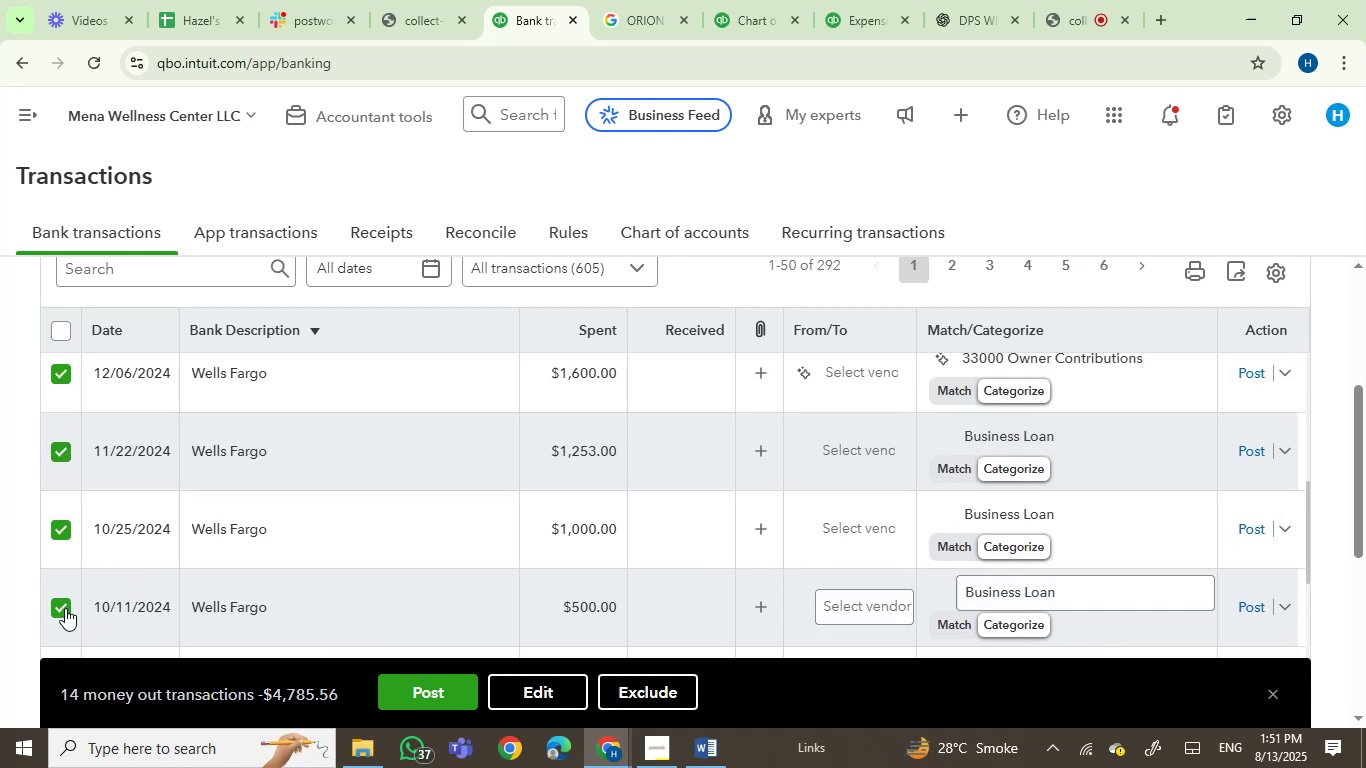 
left_click([60, 607])
 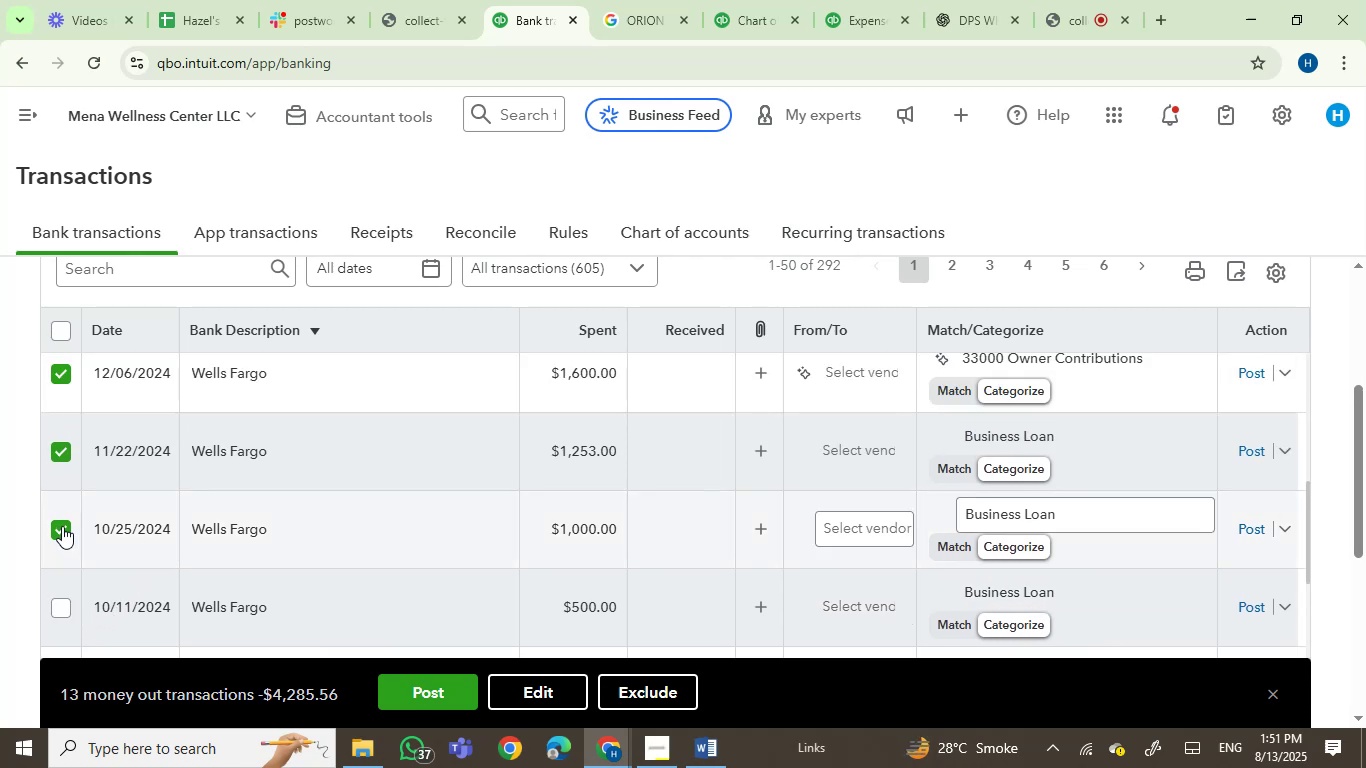 
left_click([62, 526])
 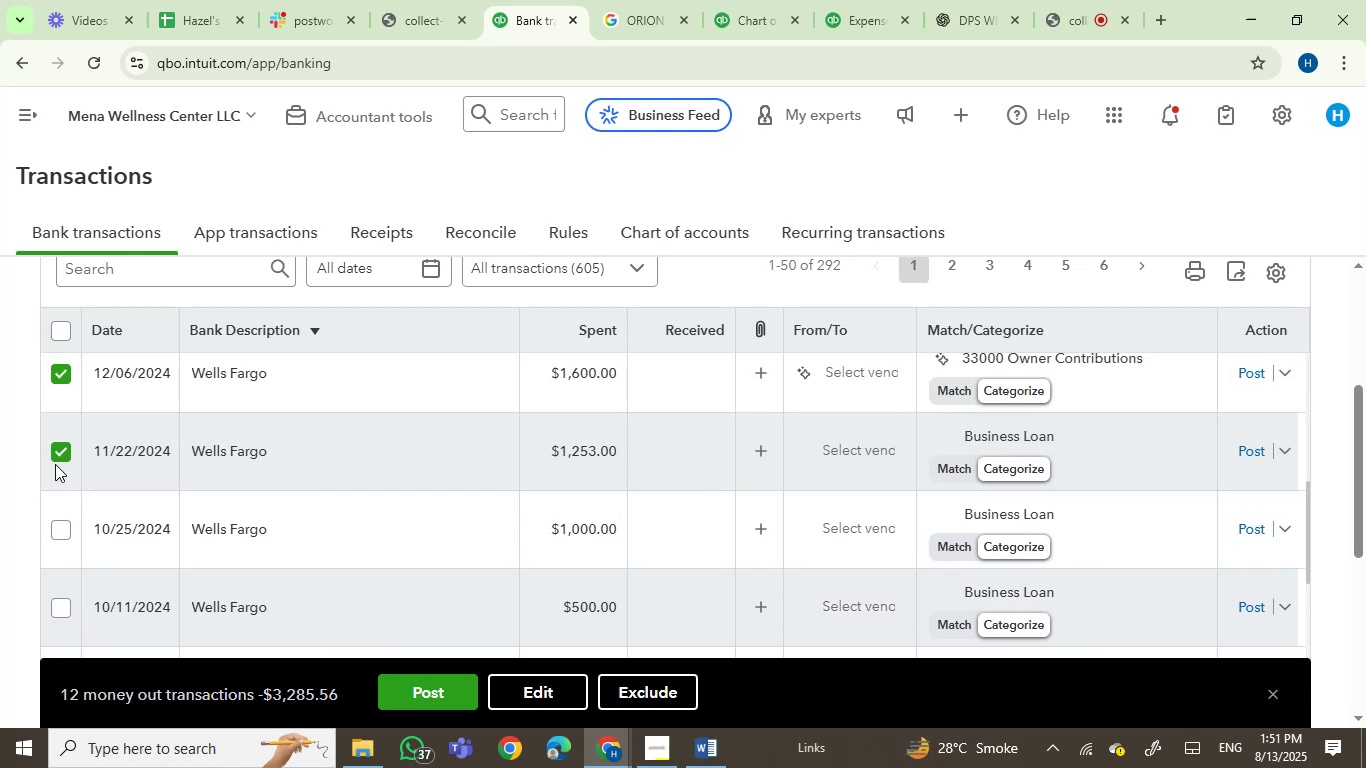 
left_click([58, 447])
 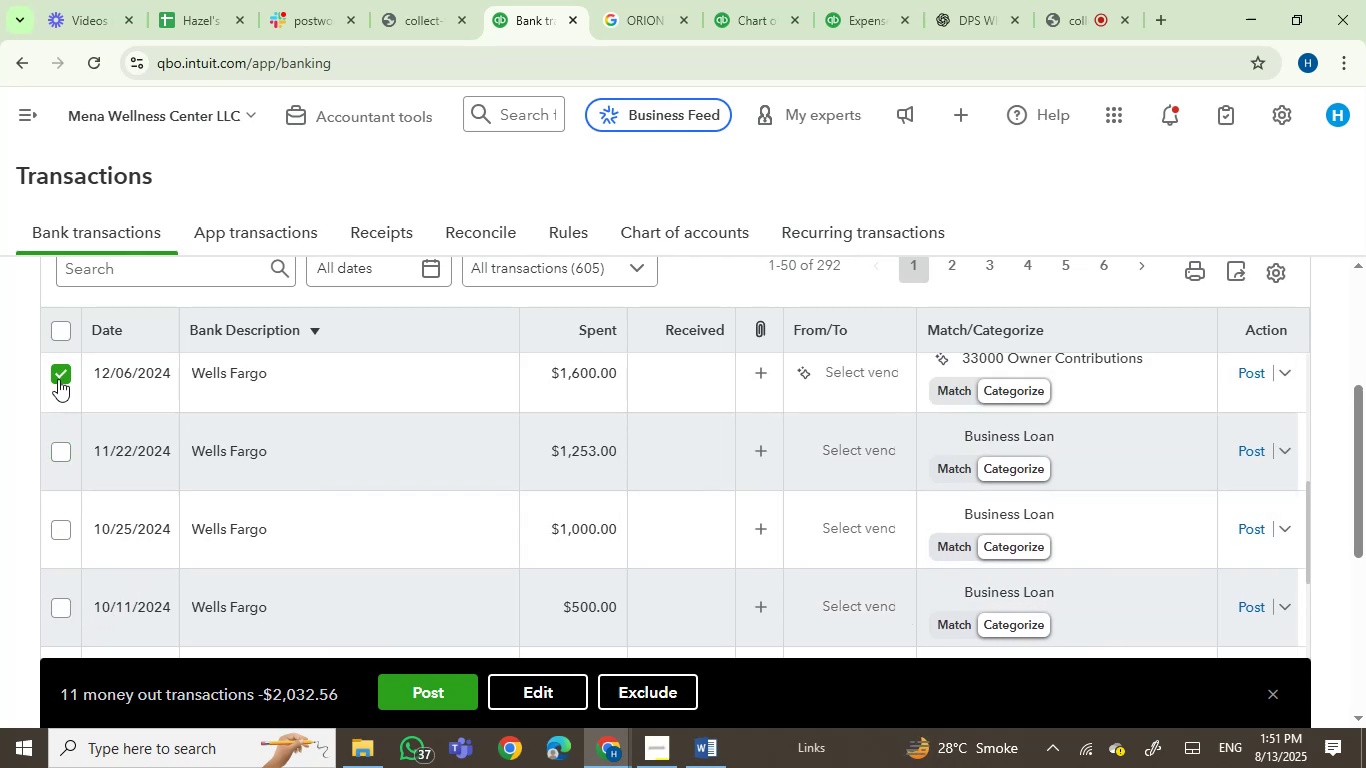 
left_click([58, 377])
 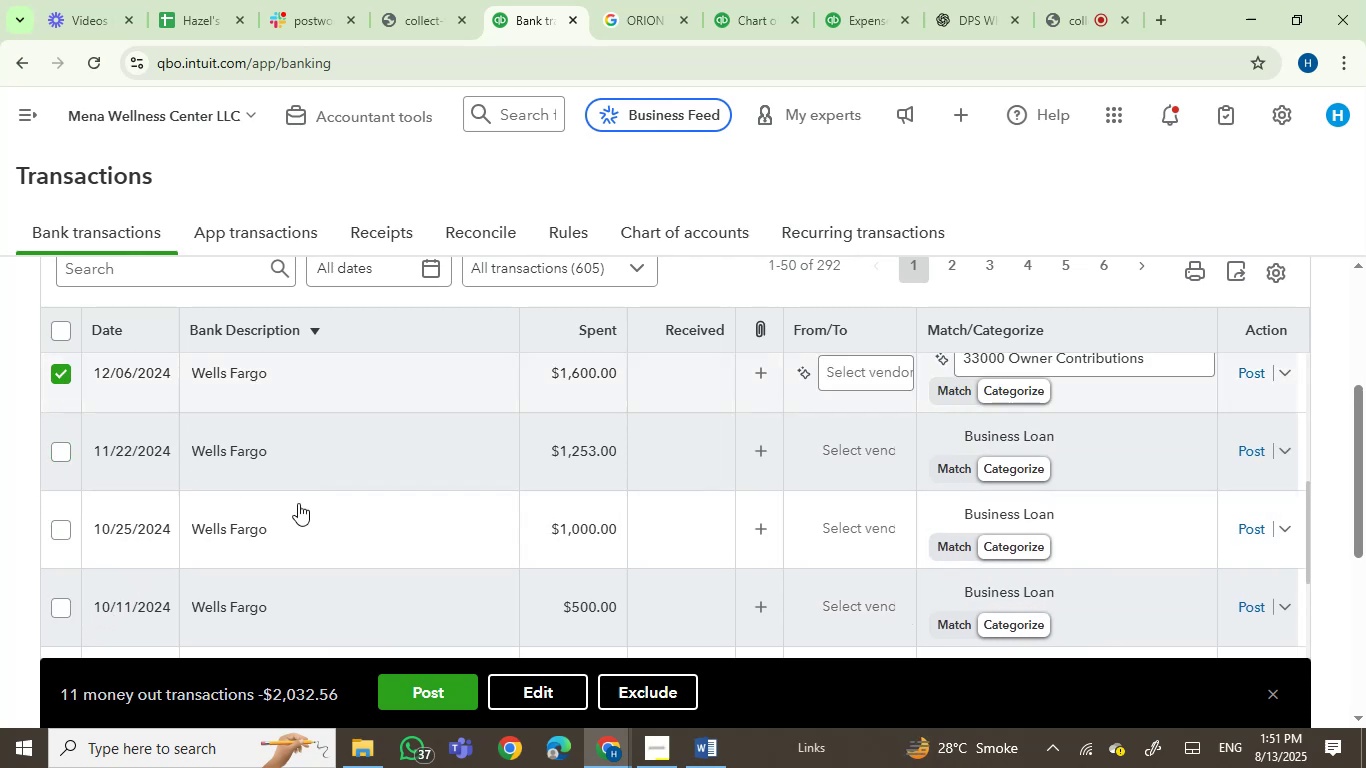 
scroll: coordinate [355, 530], scroll_direction: up, amount: 2.0
 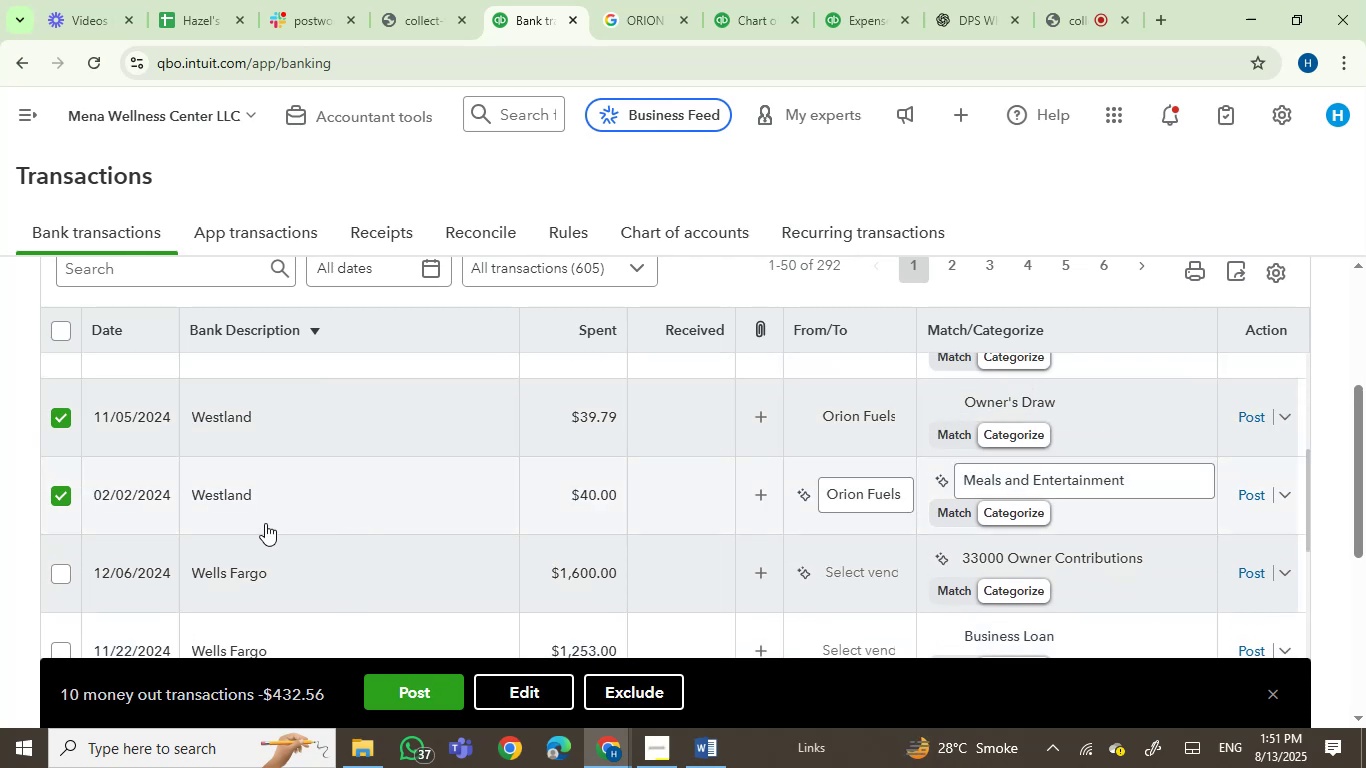 
mouse_move([201, 464])
 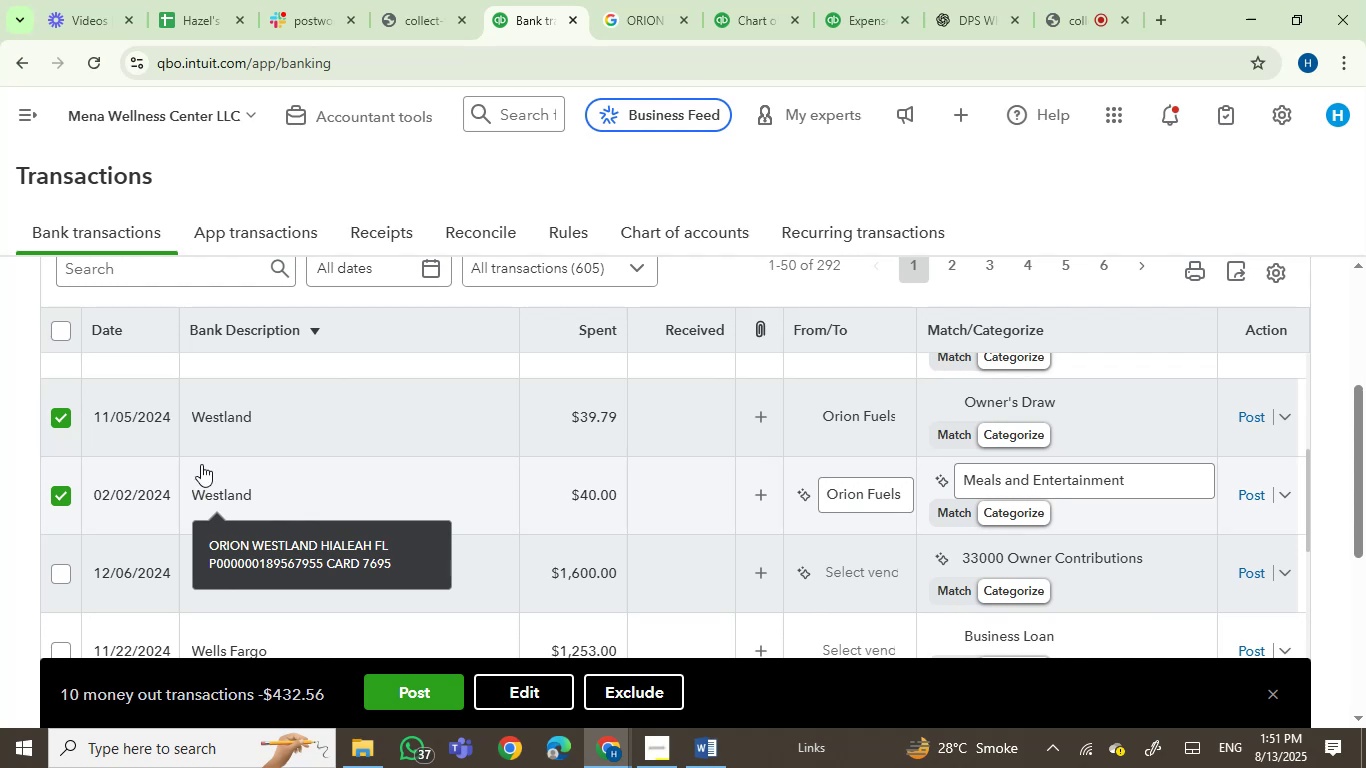 
mouse_move([229, 441])
 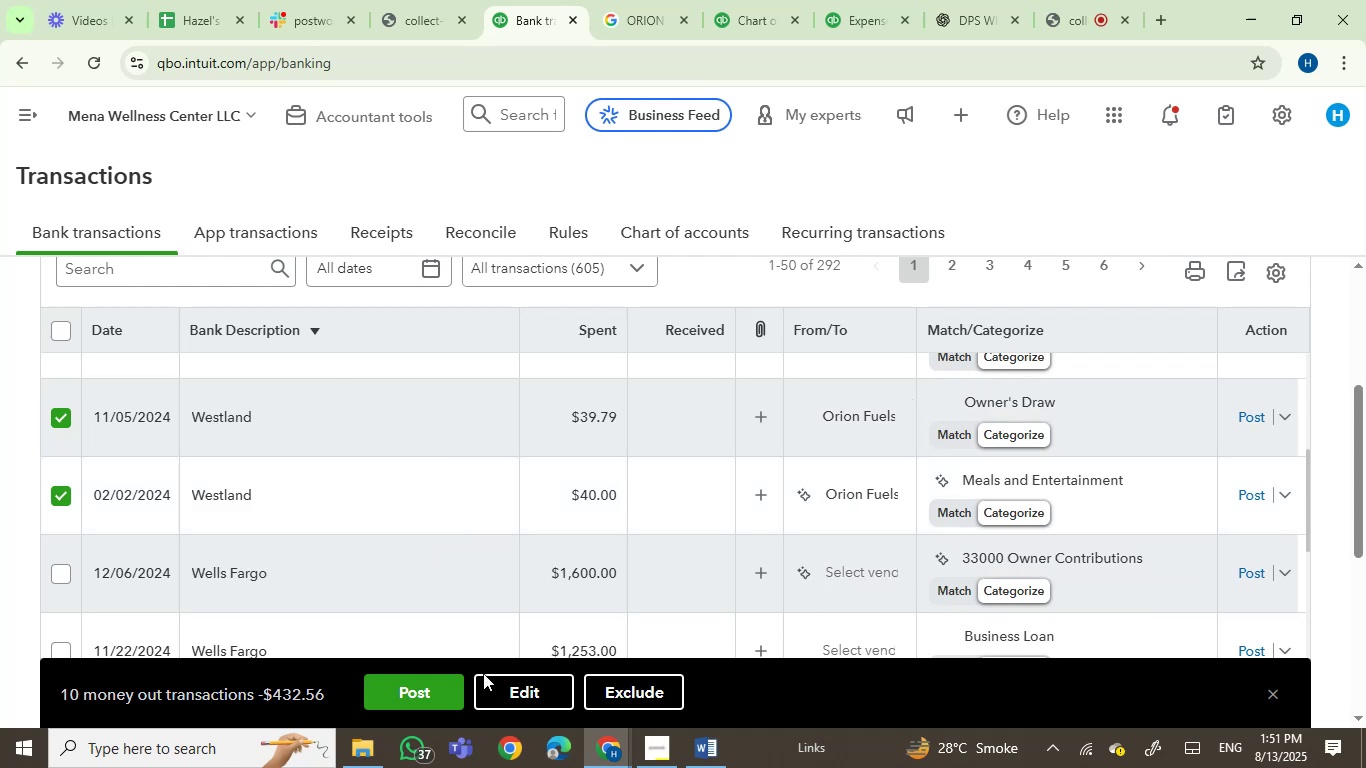 
left_click([506, 691])
 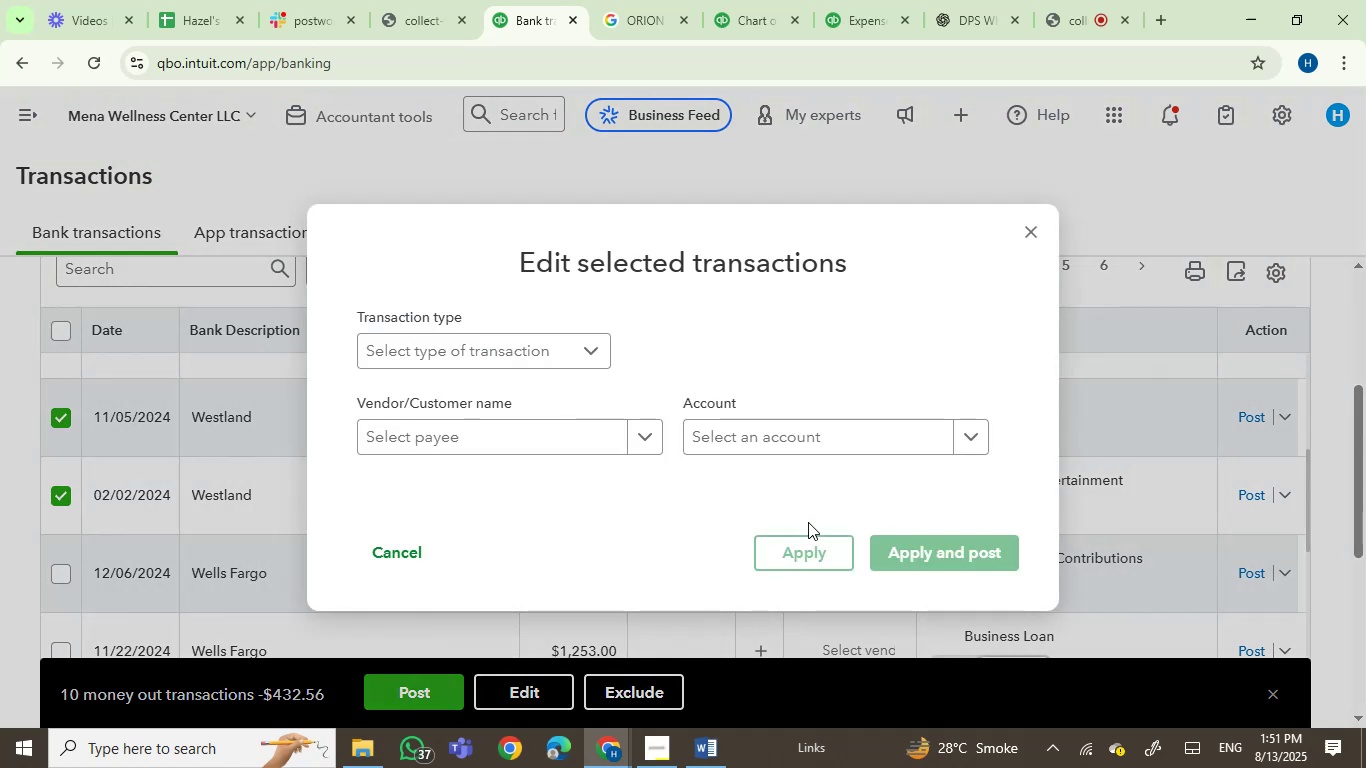 
left_click([779, 440])
 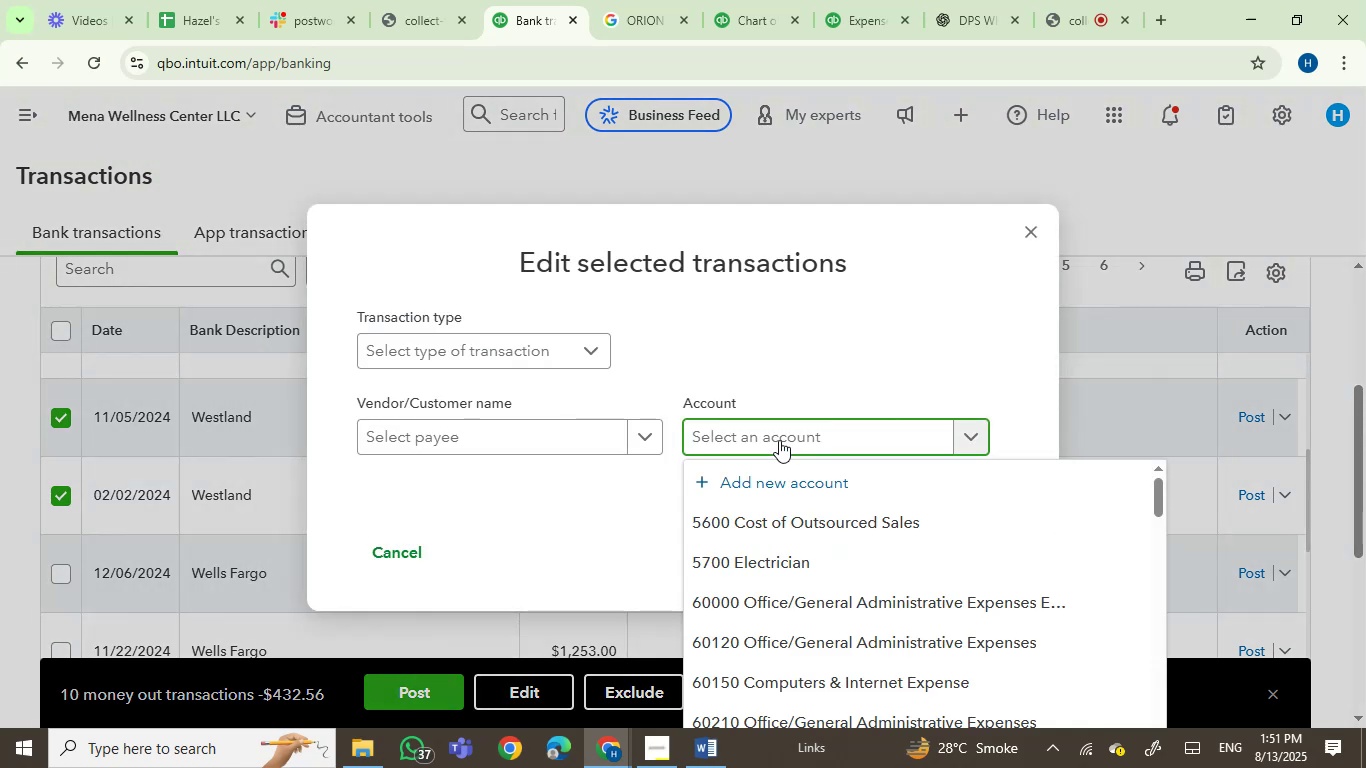 
wait(9.22)
 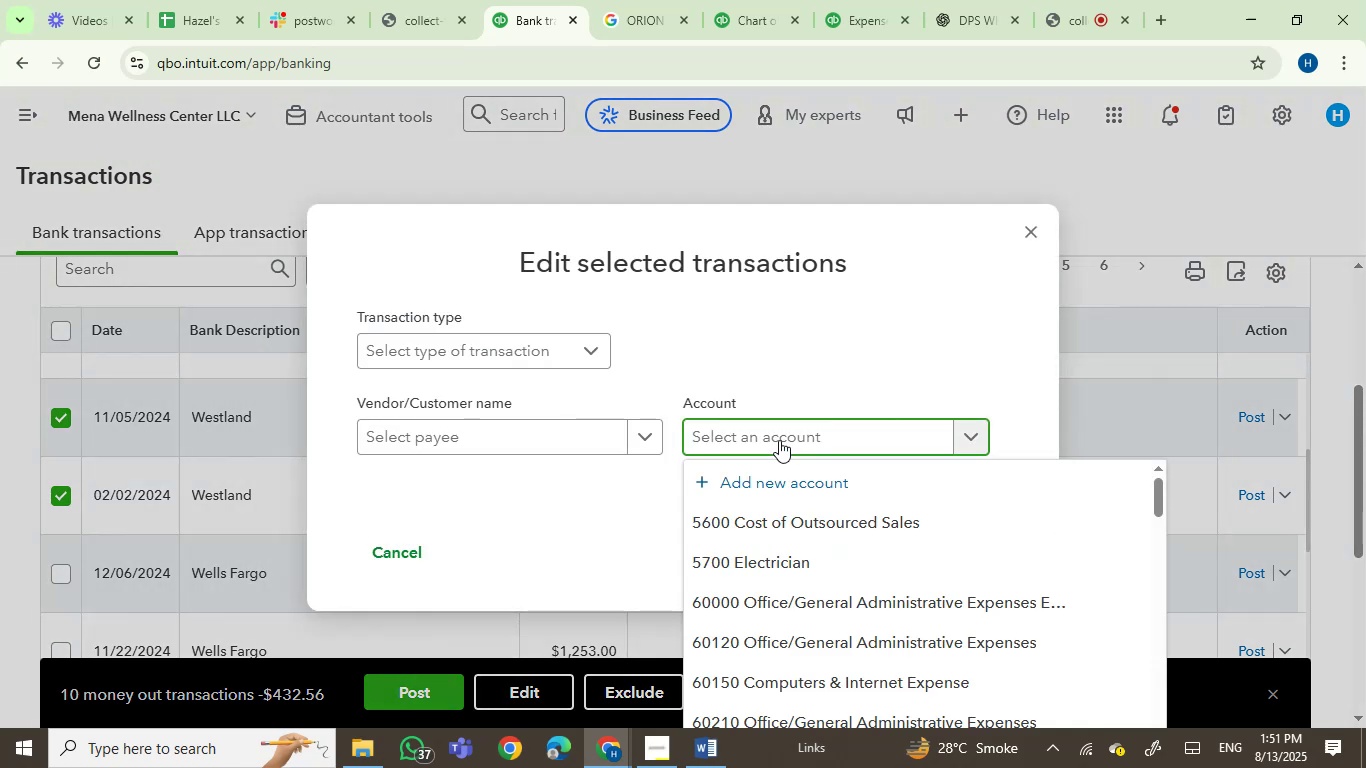 
type(autom)
 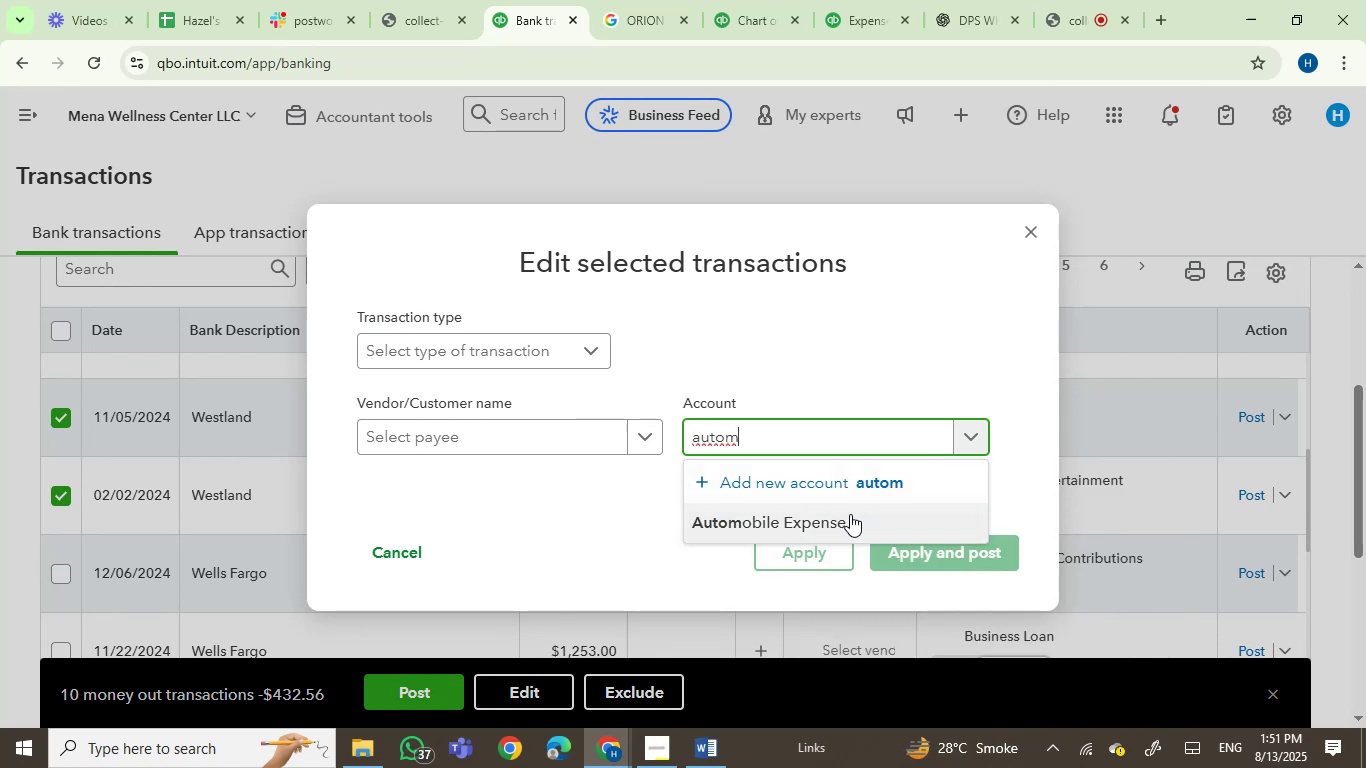 
left_click([844, 530])
 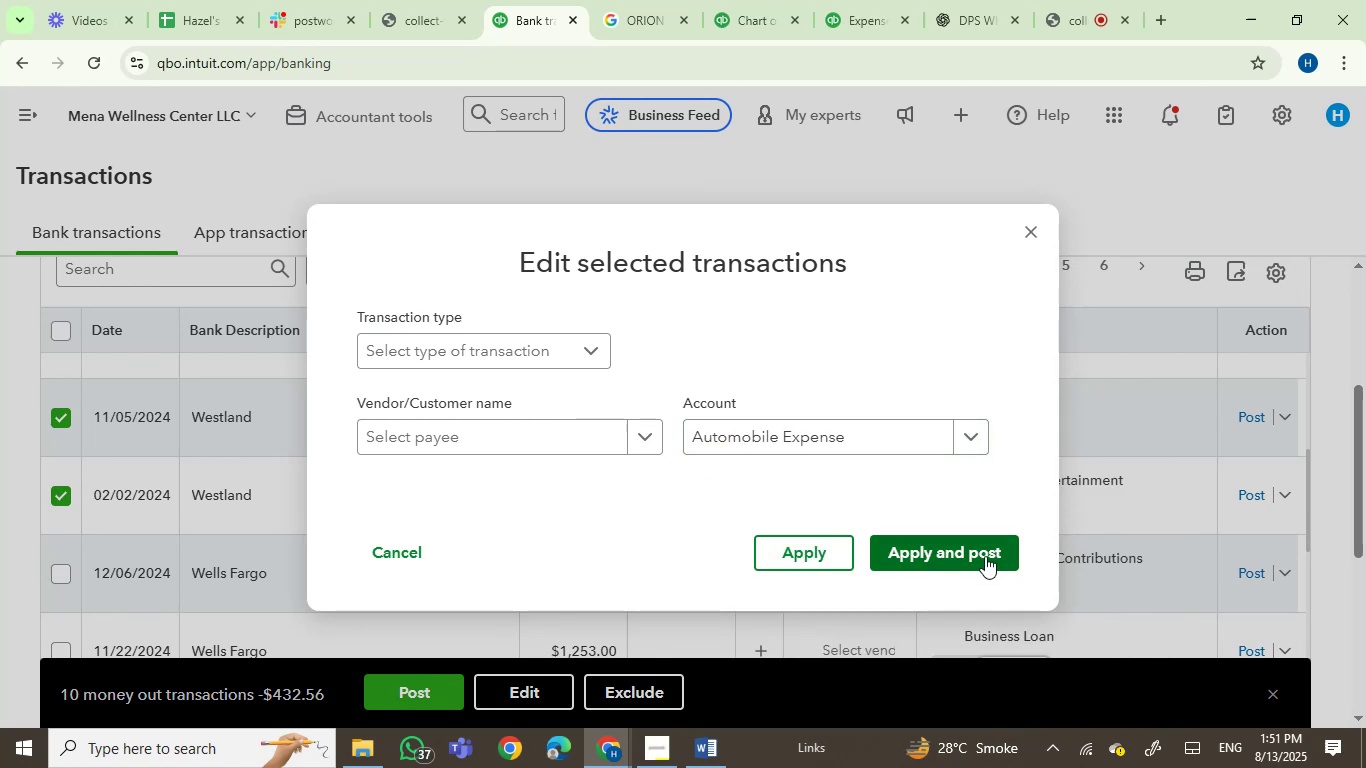 
left_click([946, 549])
 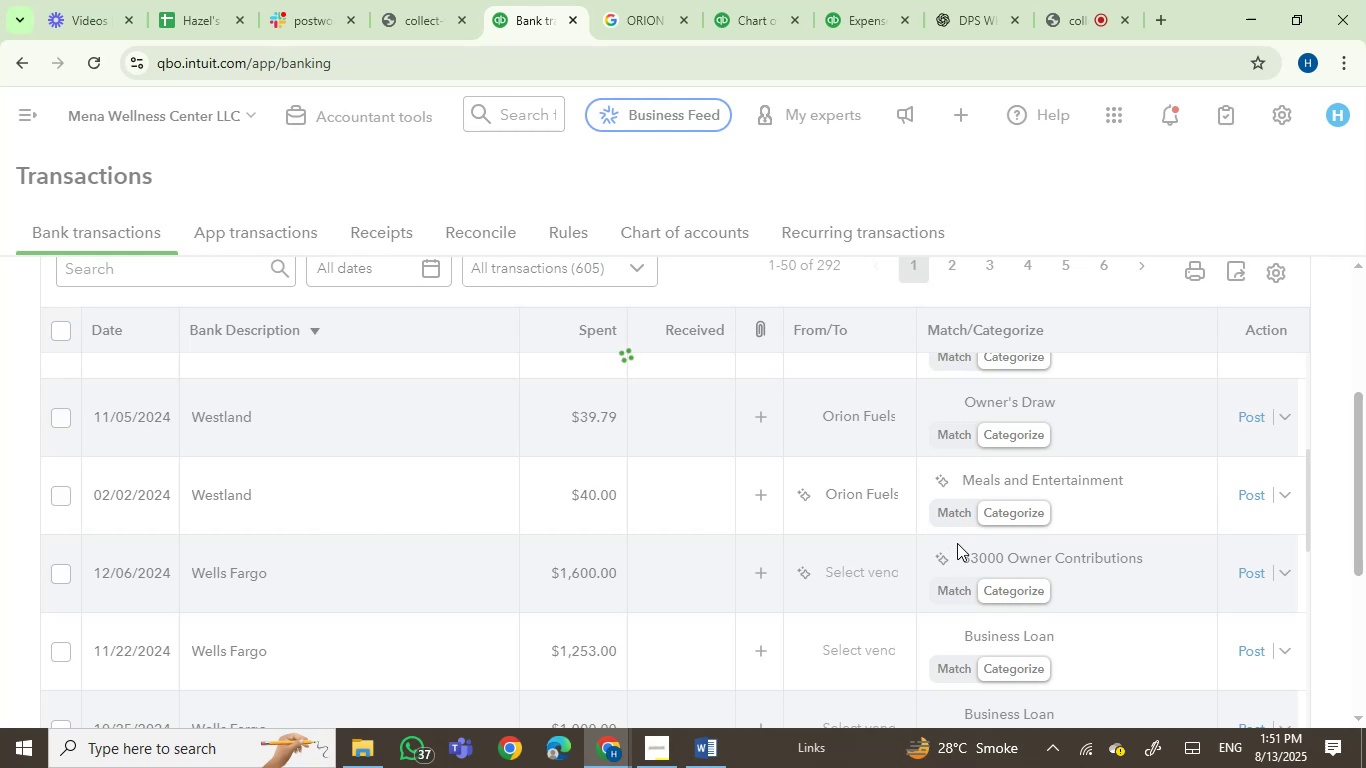 
wait(8.4)
 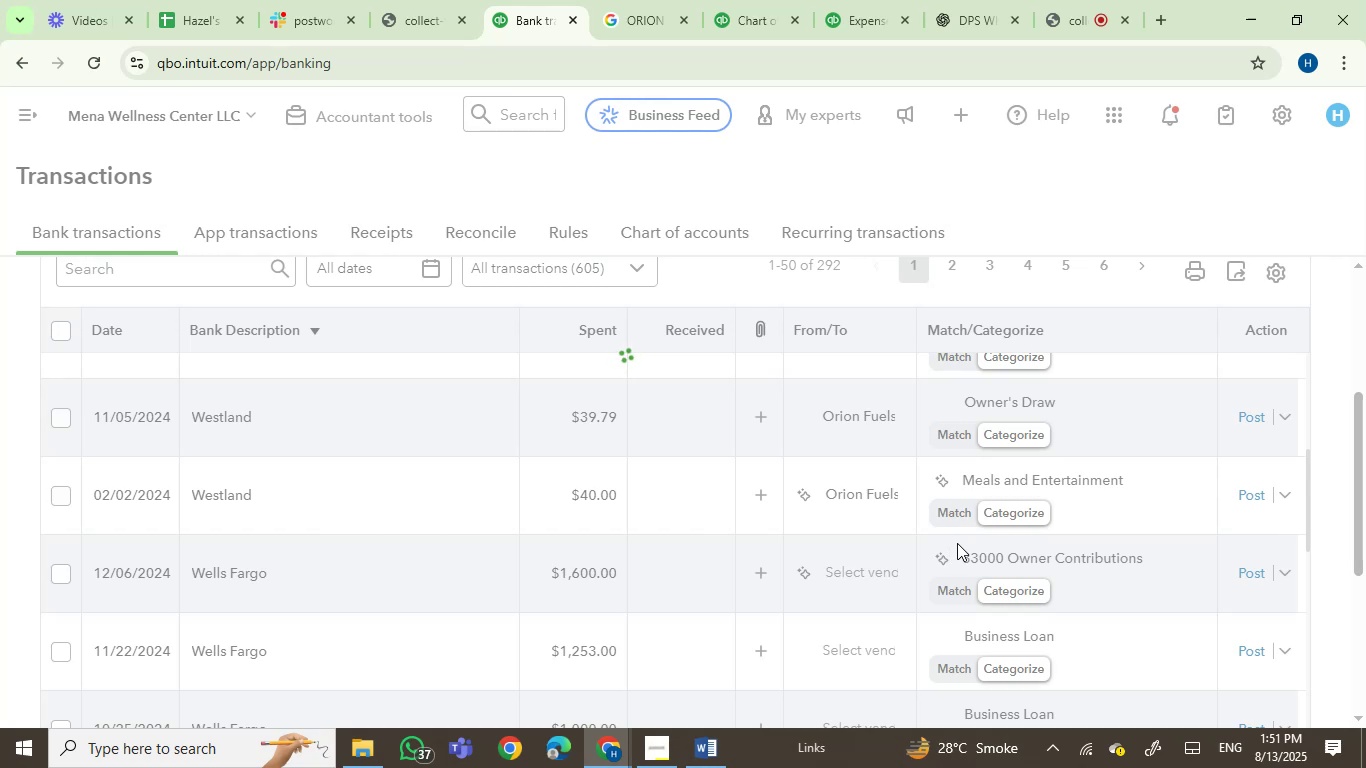 
scroll: coordinate [501, 542], scroll_direction: up, amount: 1.0
 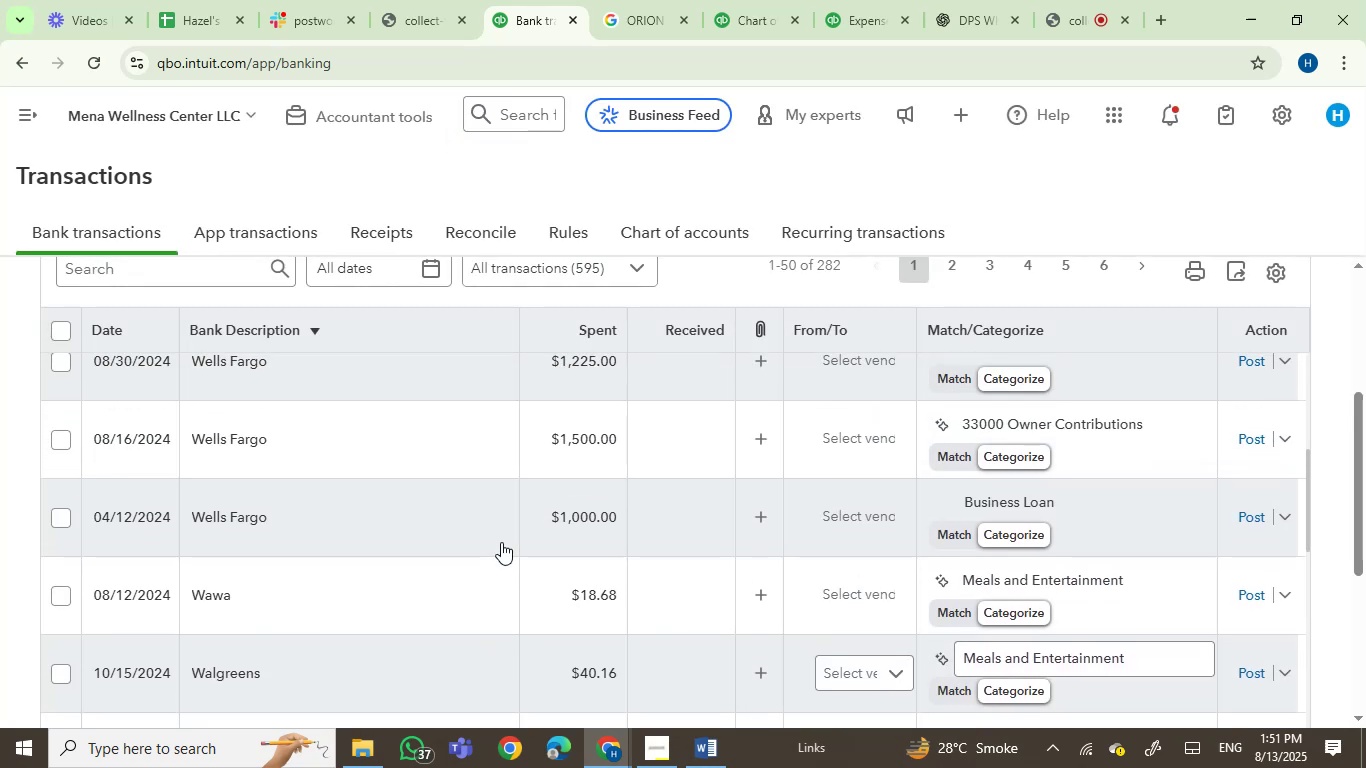 
scroll: coordinate [501, 542], scroll_direction: down, amount: 1.0
 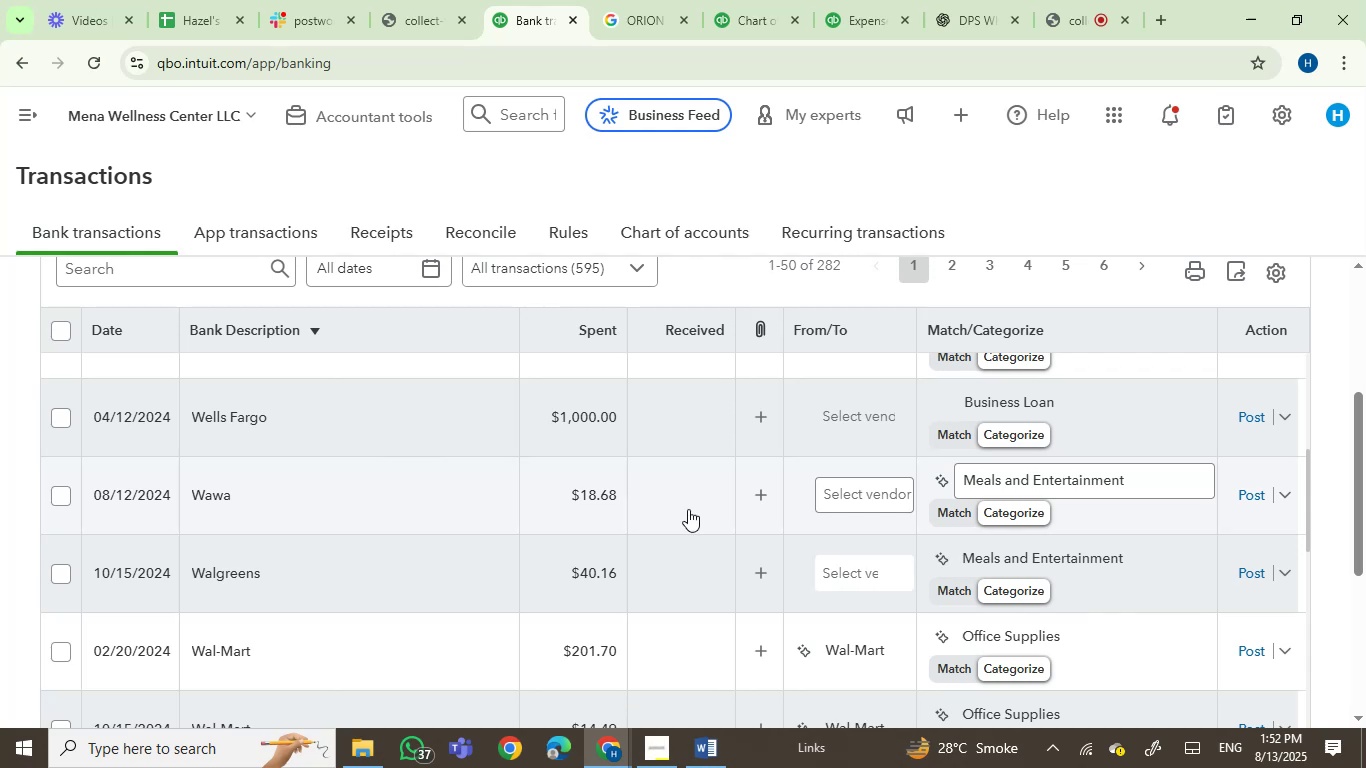 
left_click([856, 492])
 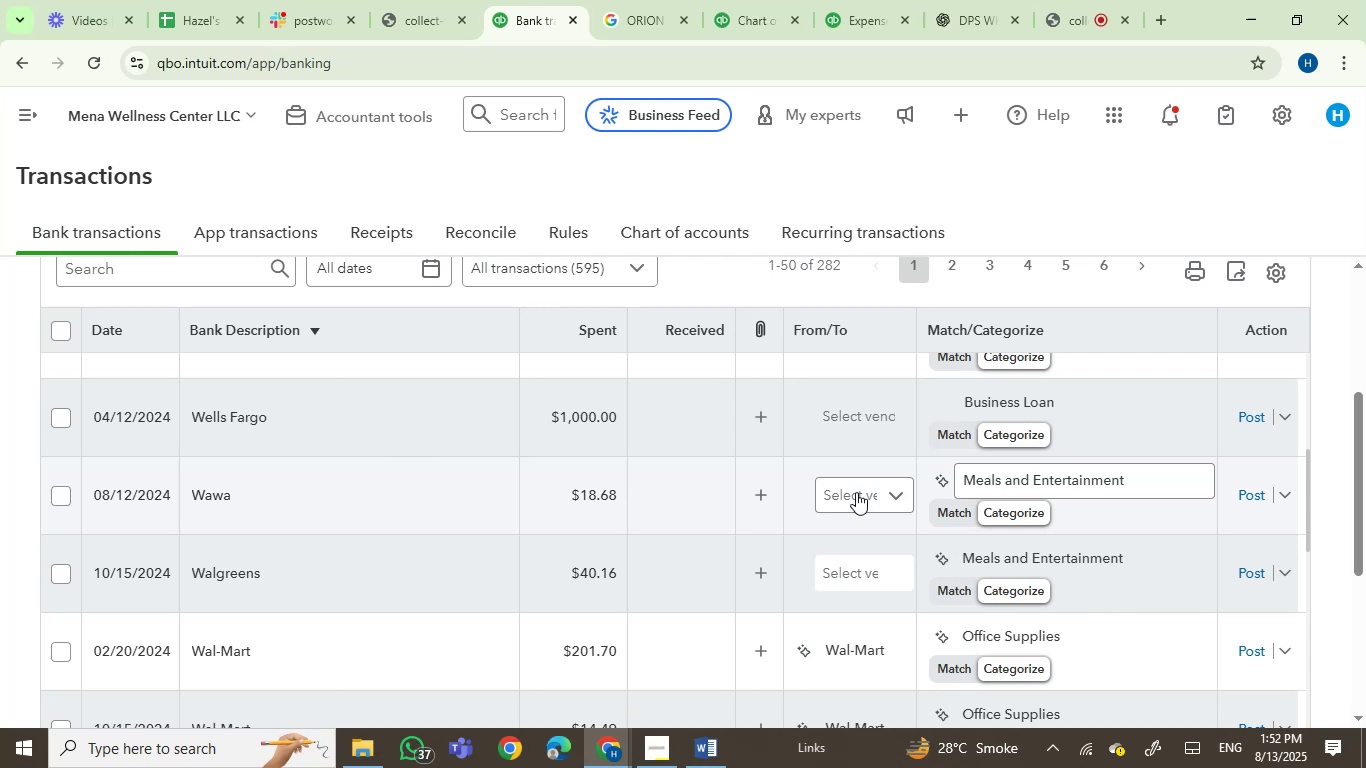 
type(wawa)
 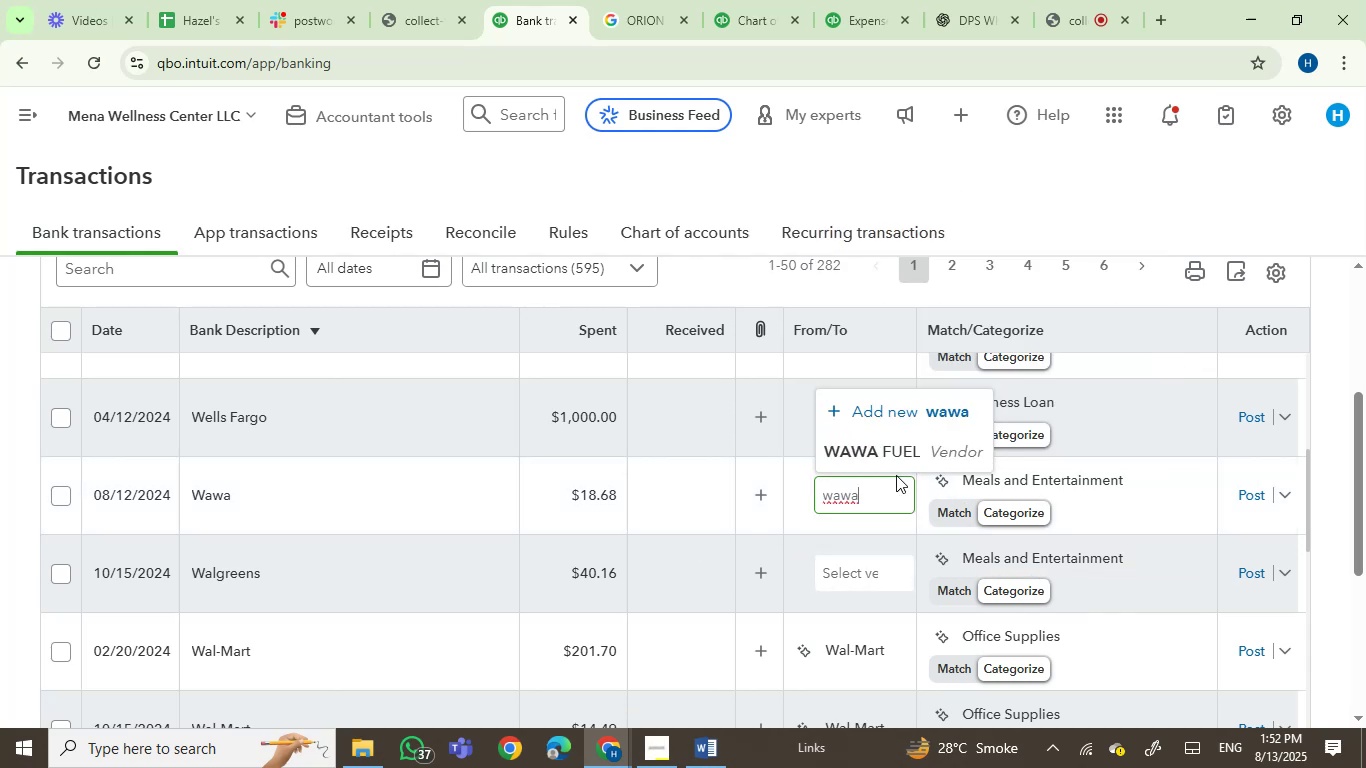 
left_click([887, 458])
 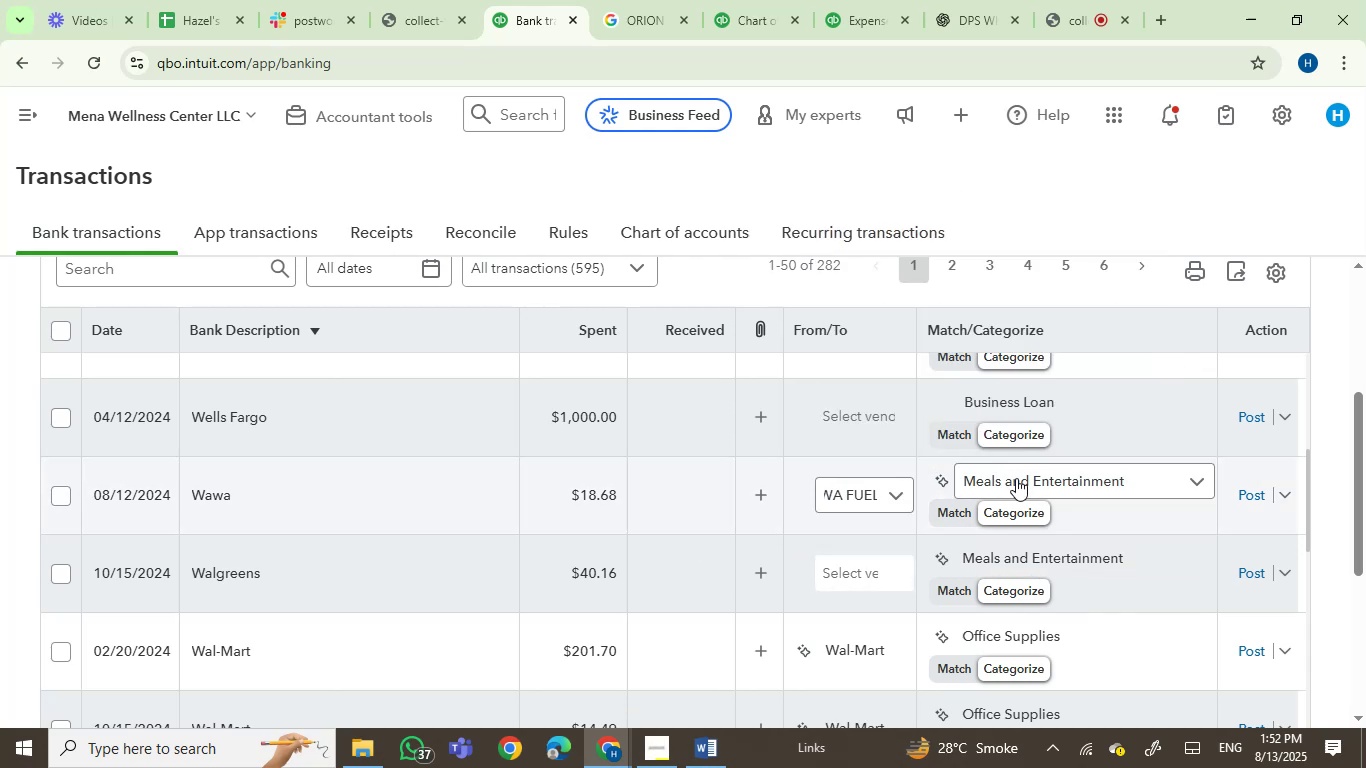 
left_click([1016, 478])
 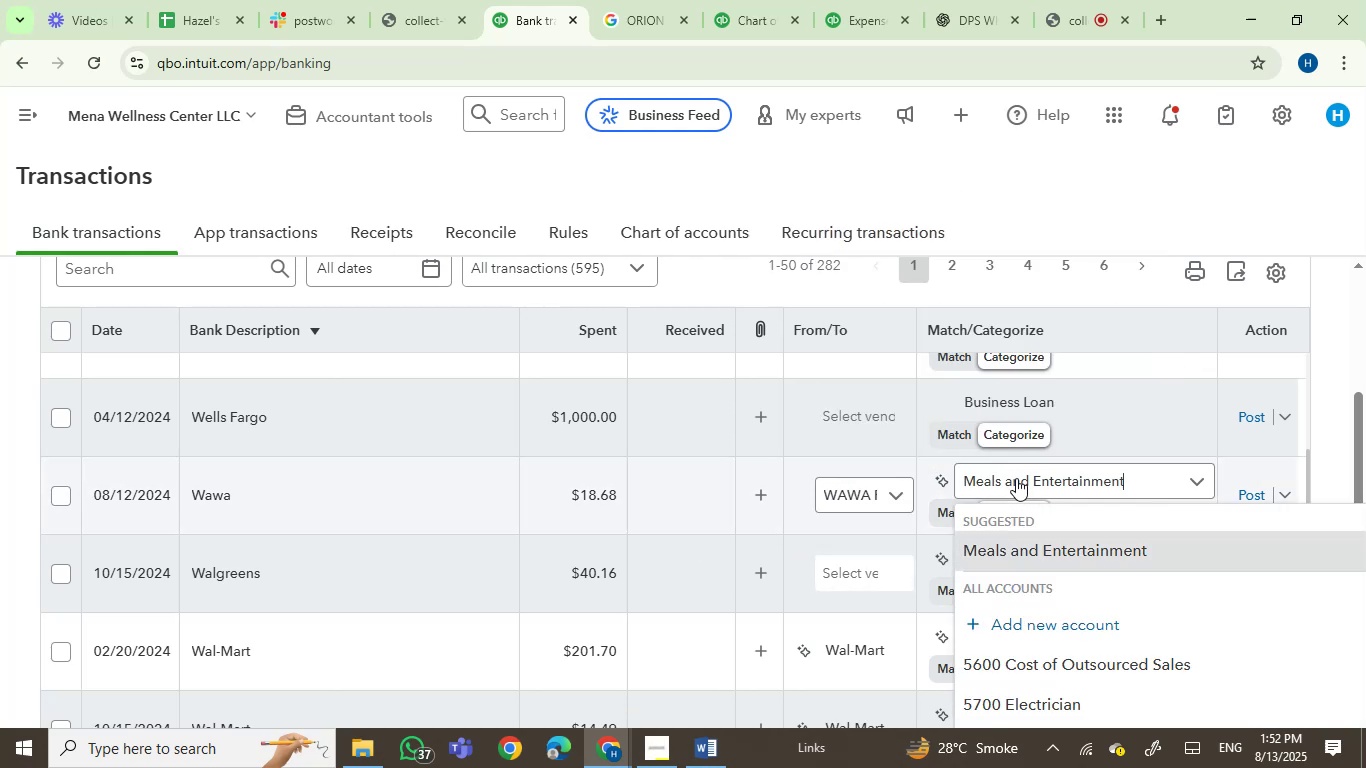 
left_click([1016, 478])
 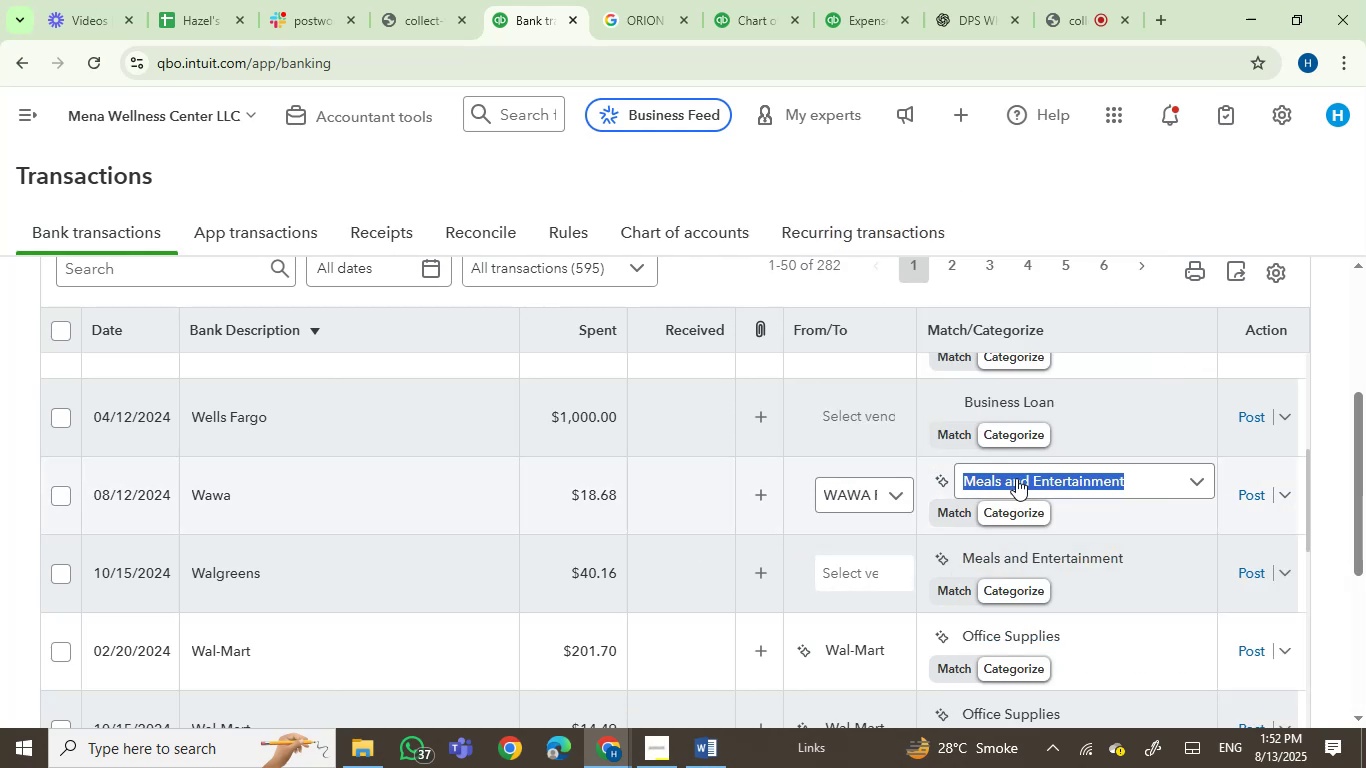 
type(aut m)
key(Backspace)
 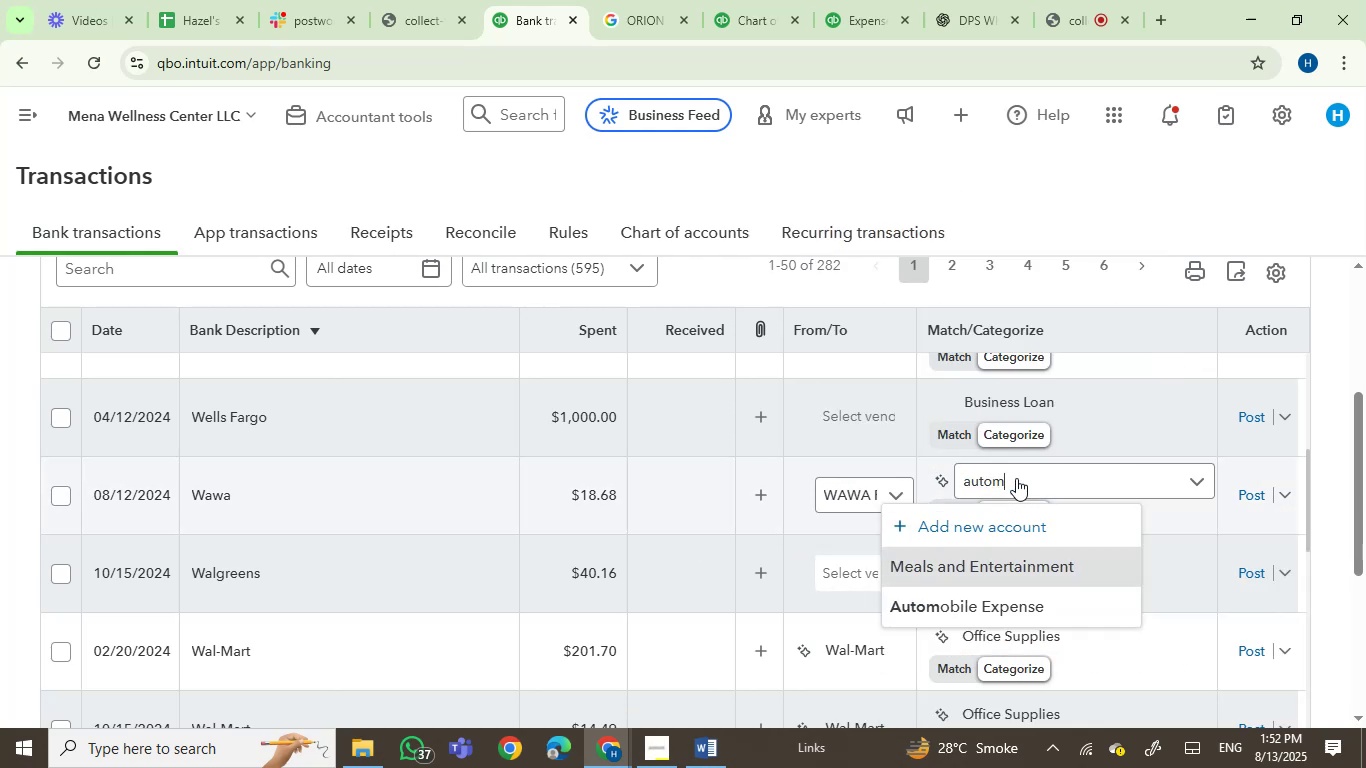 
hold_key(key=O, duration=0.45)
 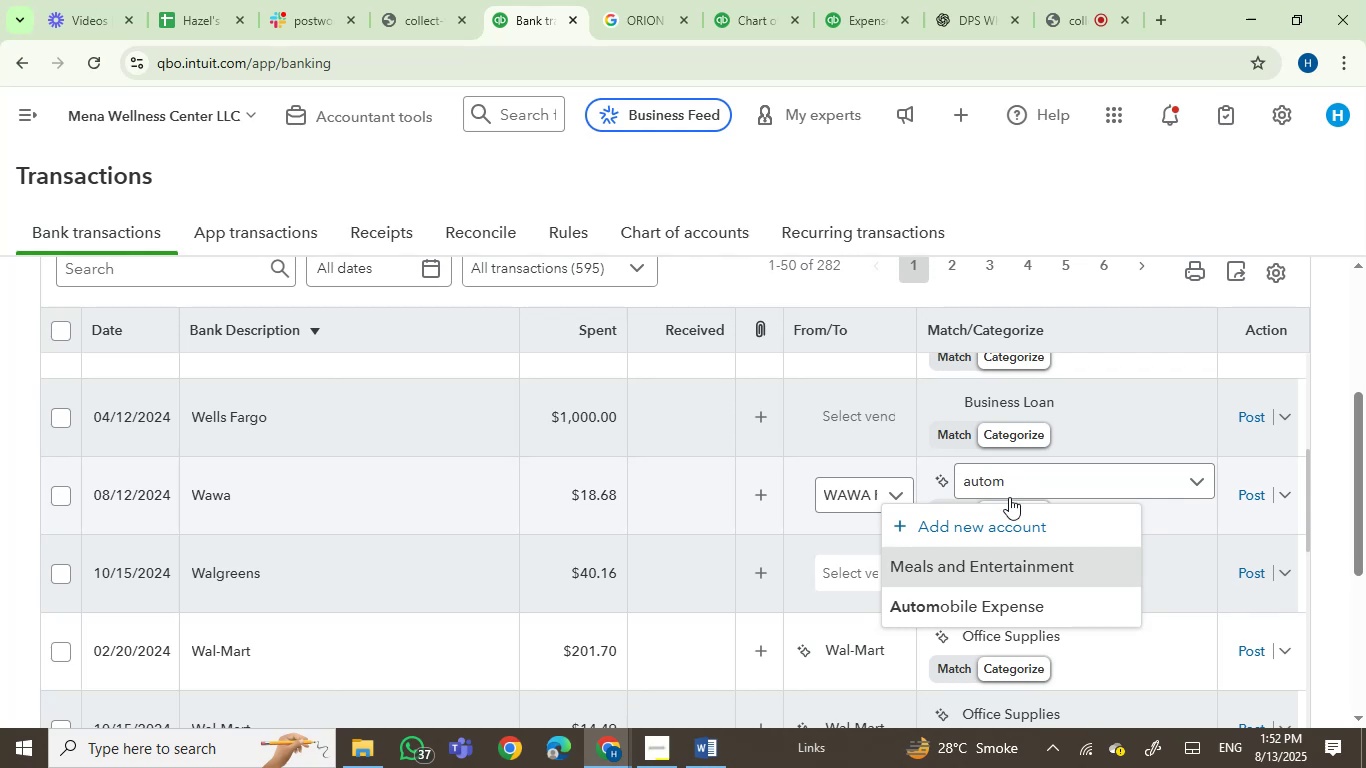 
left_click([995, 600])
 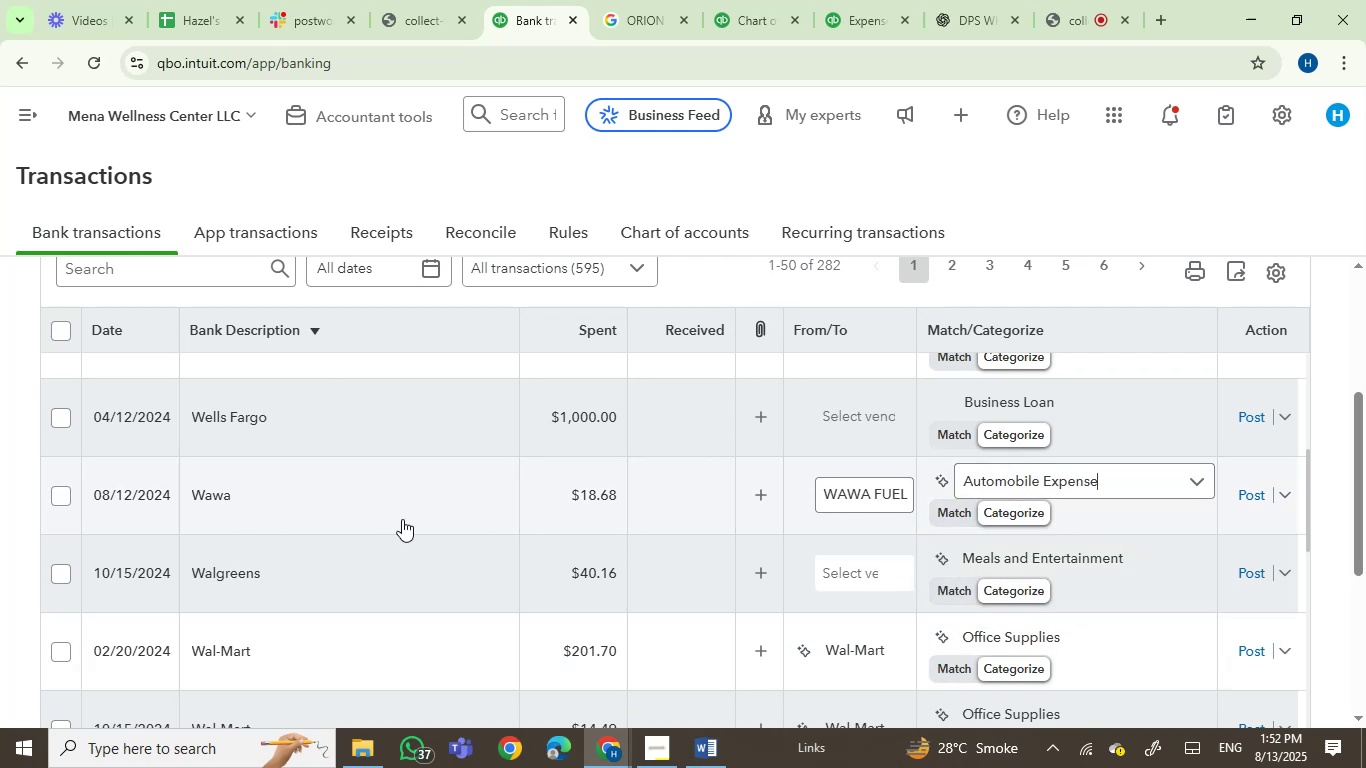 
left_click([1251, 496])
 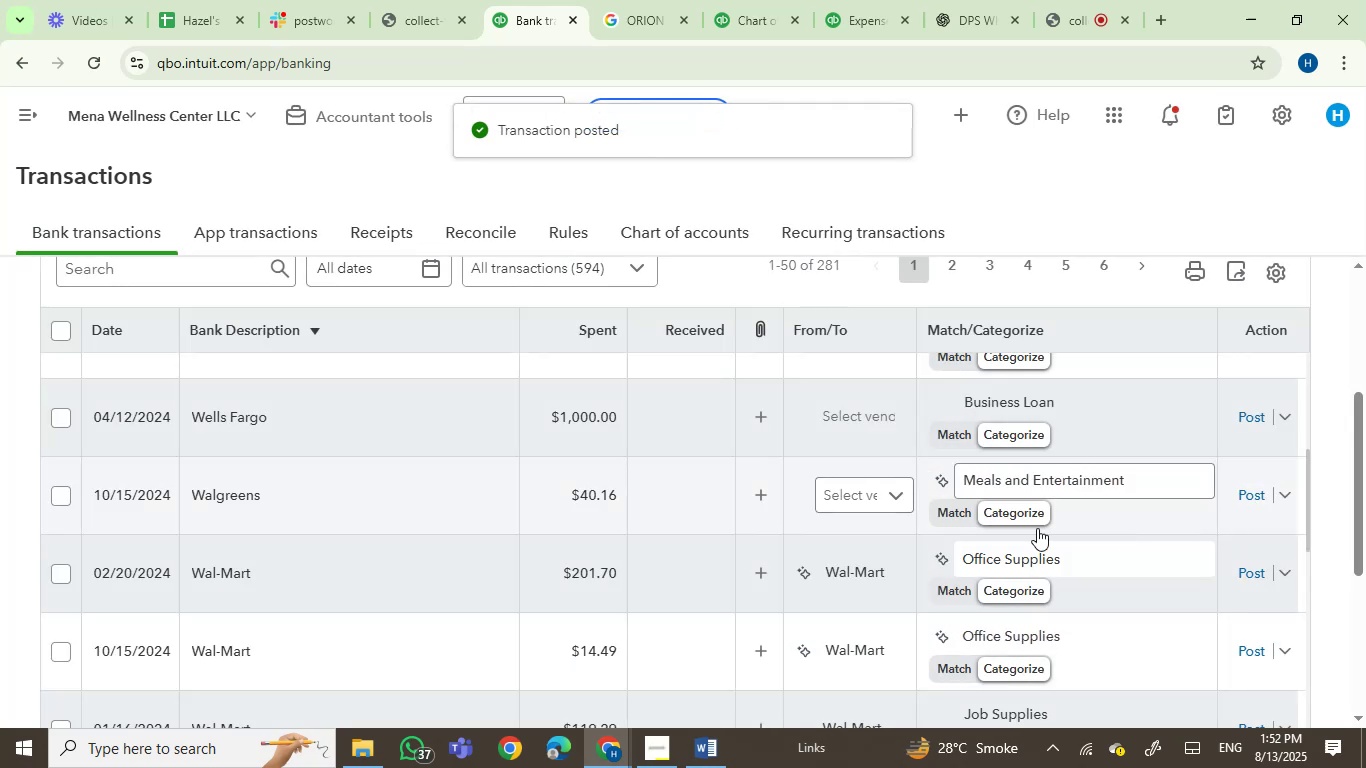 
mouse_move([267, 490])
 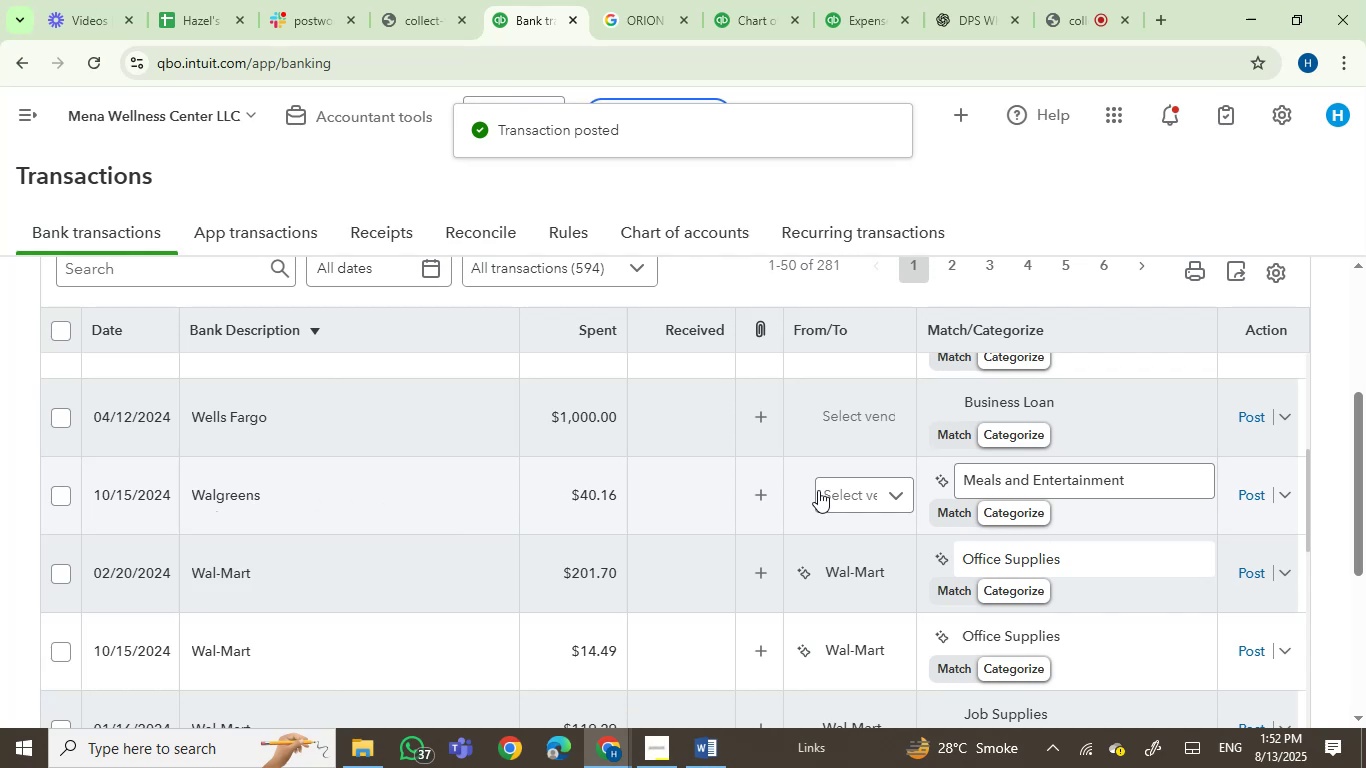 
left_click([848, 490])
 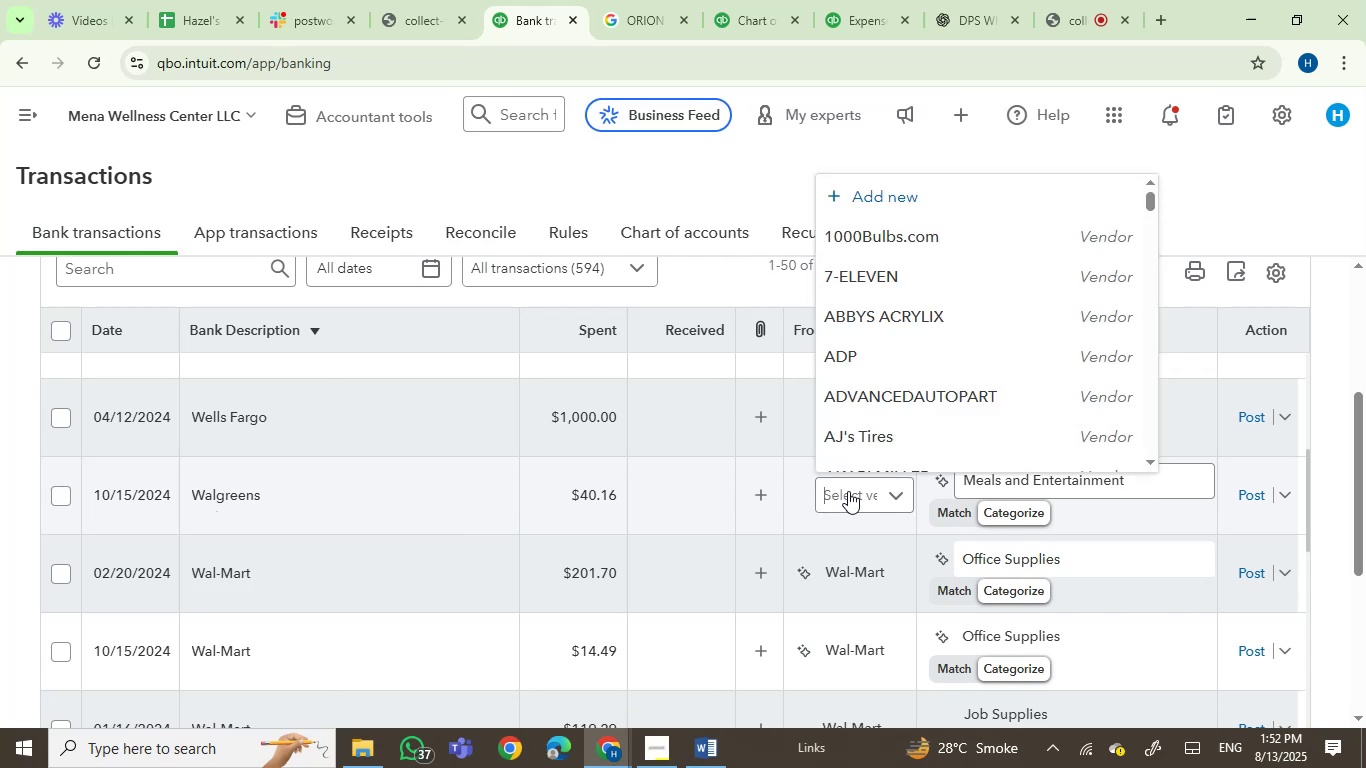 
type(walr)
 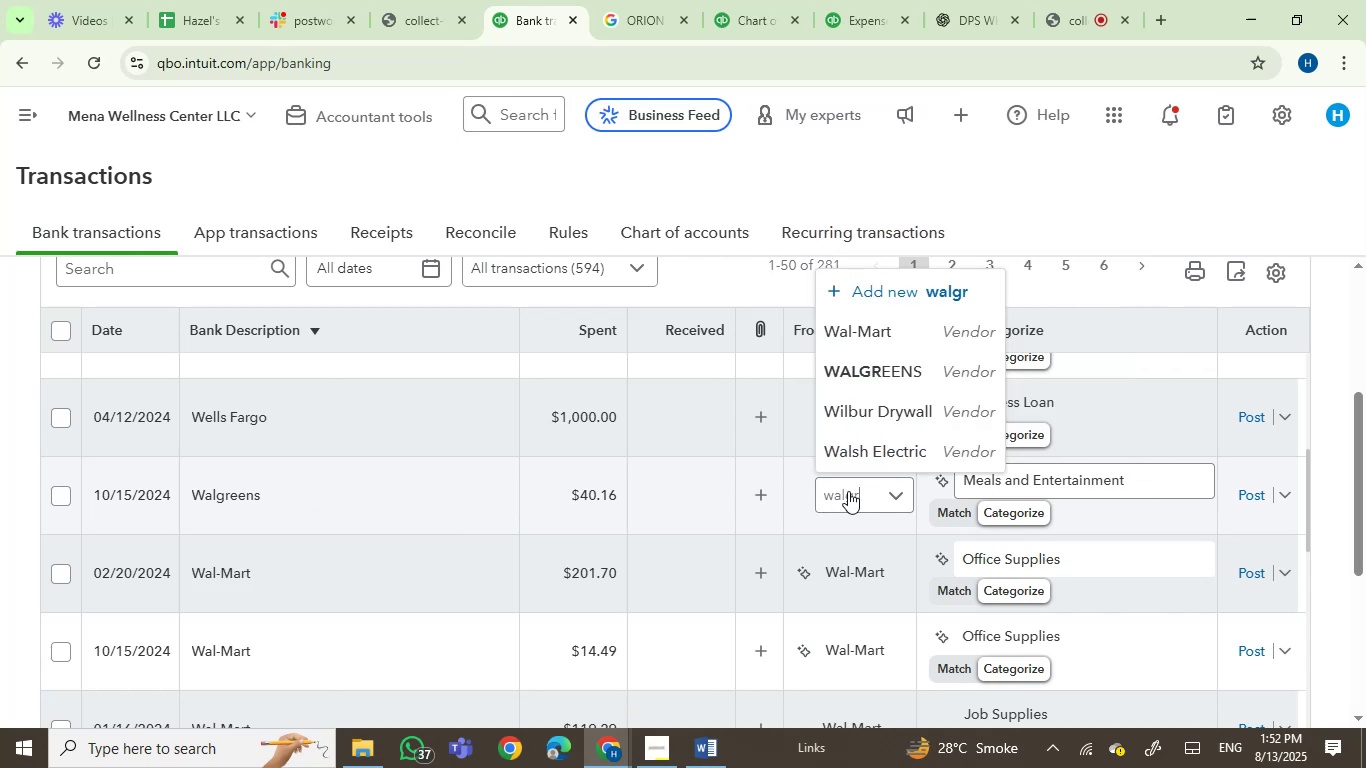 
hold_key(key=G, duration=0.32)
 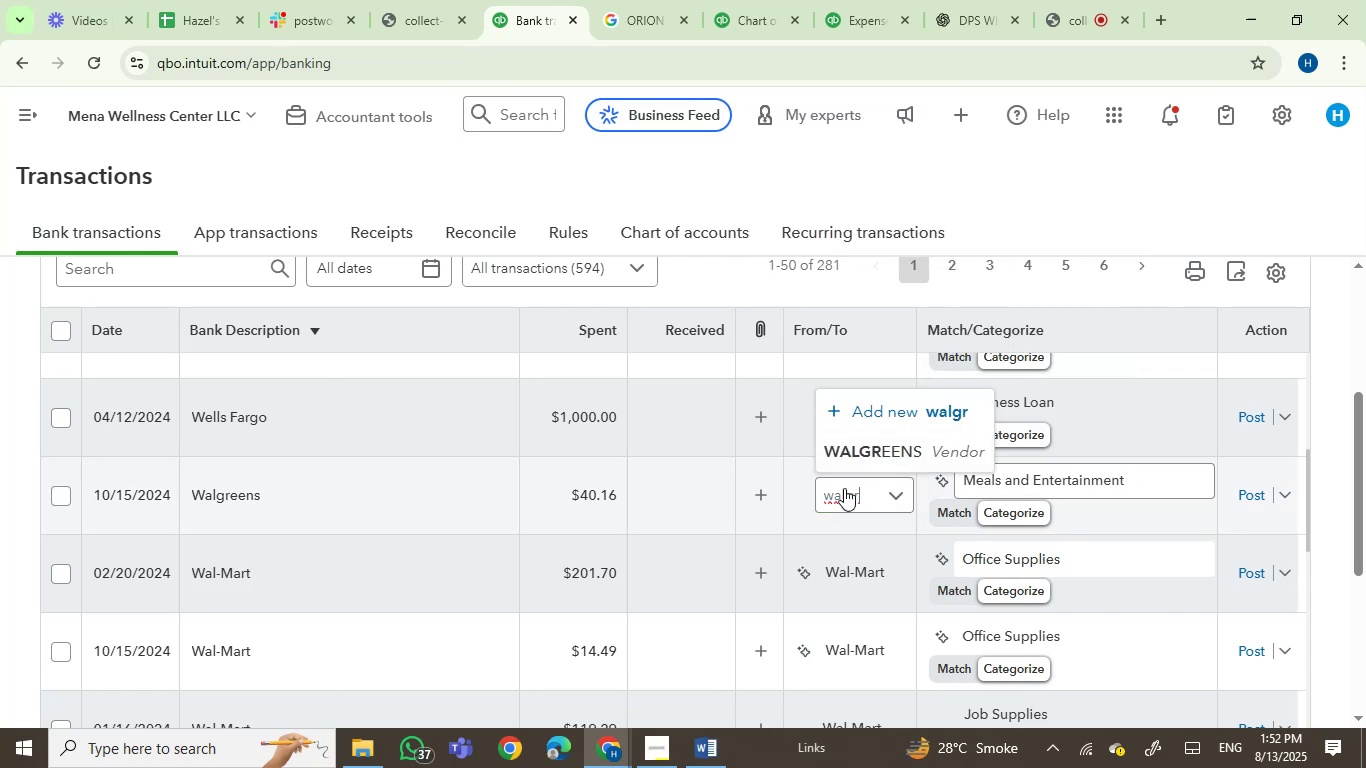 
left_click([885, 450])
 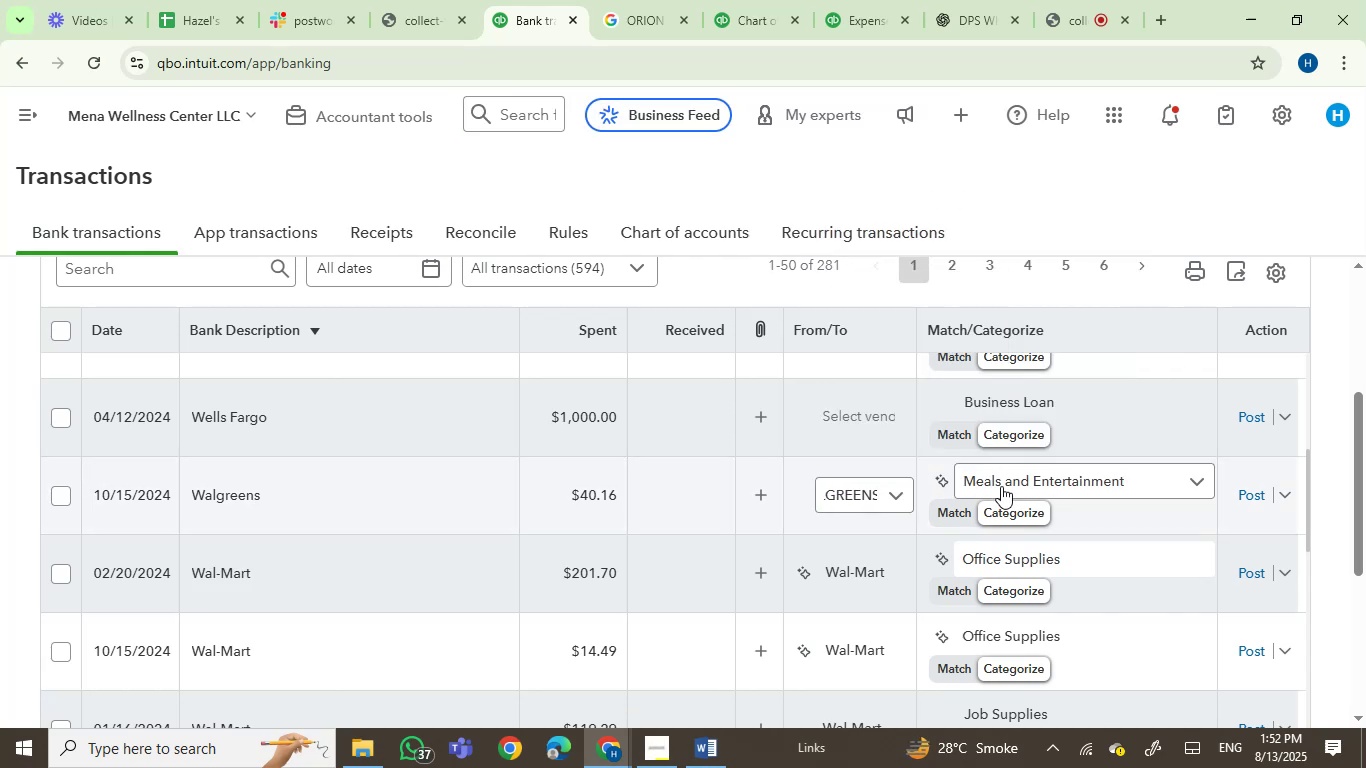 
left_click([1003, 487])
 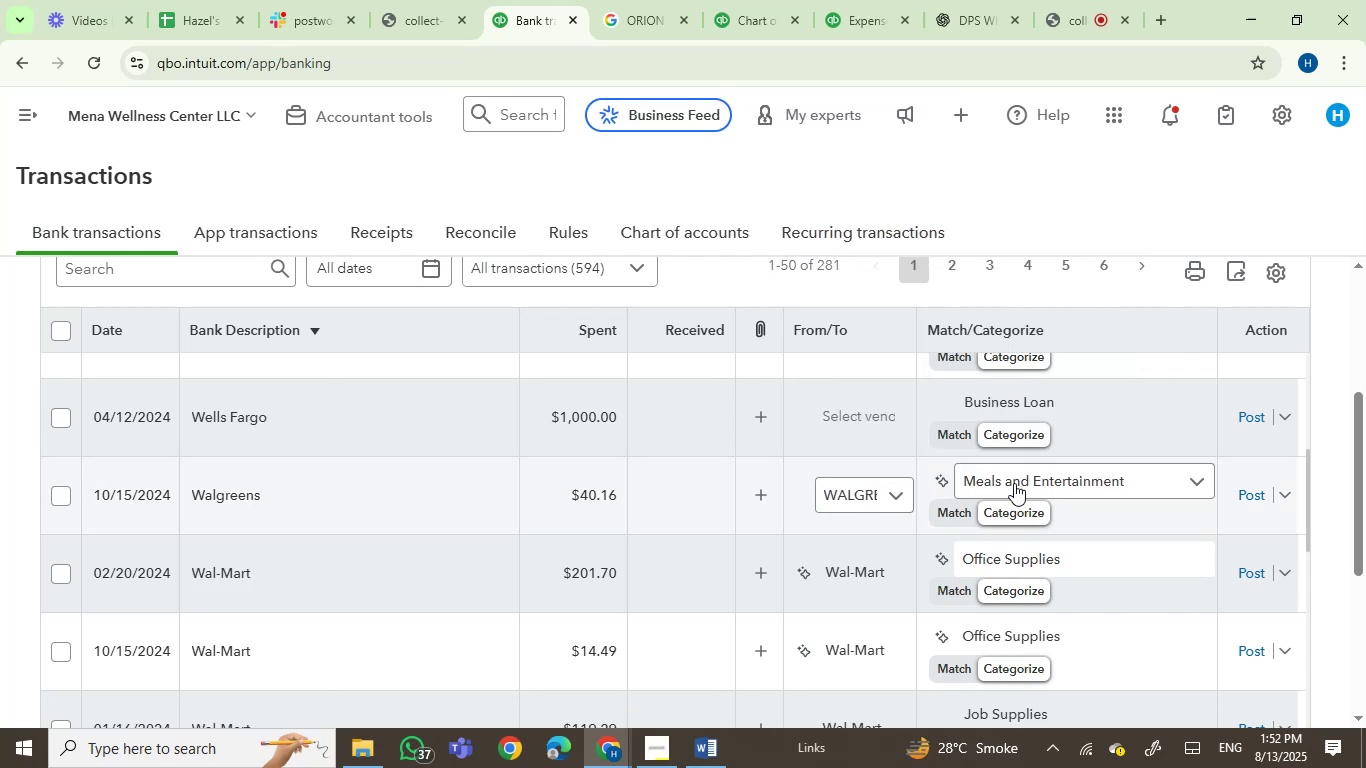 
left_click([1015, 480])
 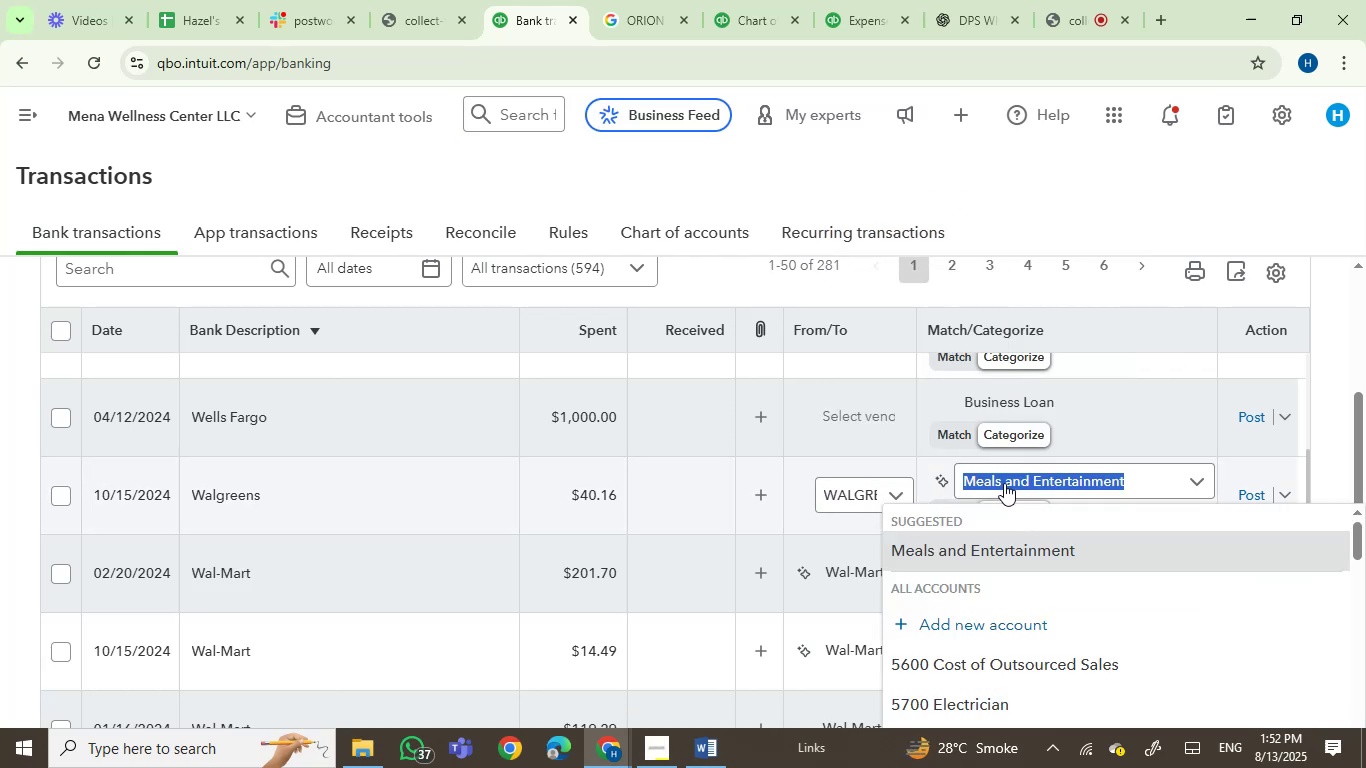 
type(job s)
 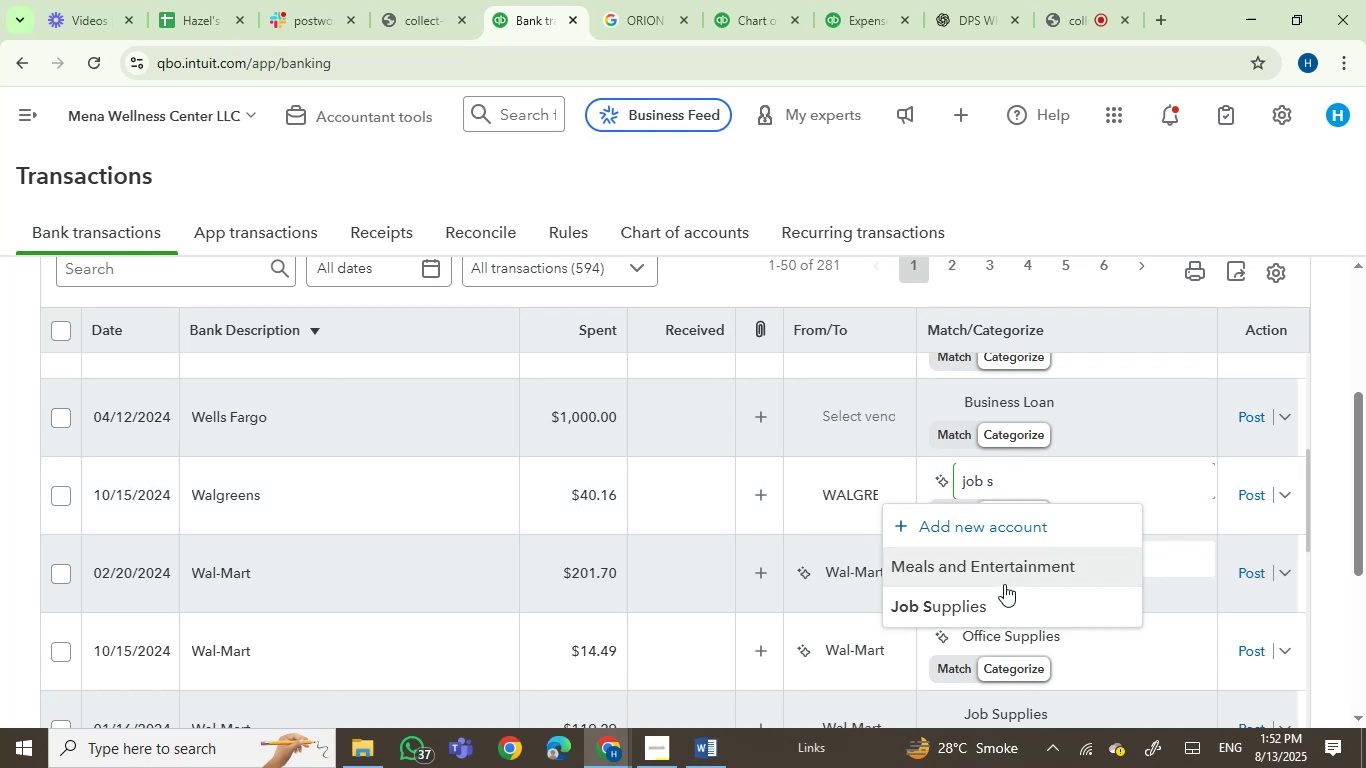 
left_click([994, 618])
 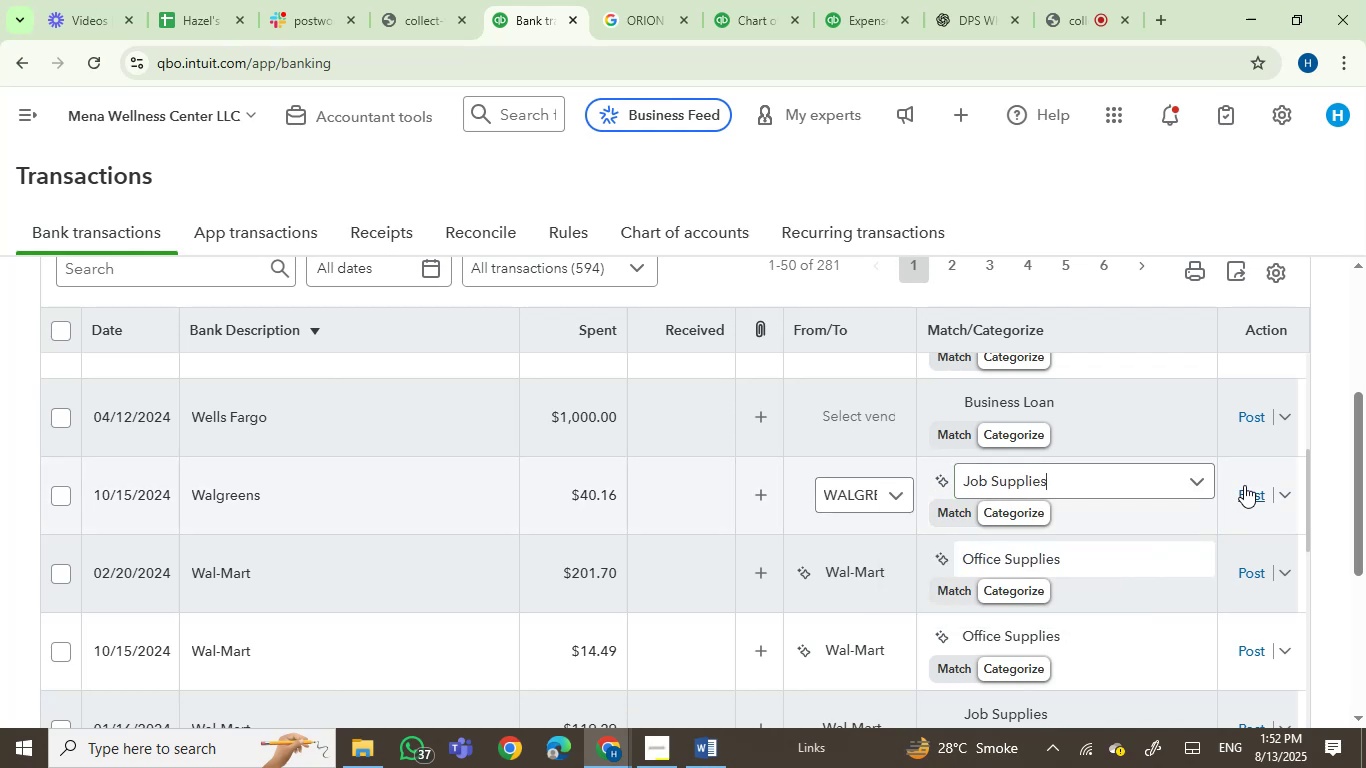 
left_click([1246, 493])
 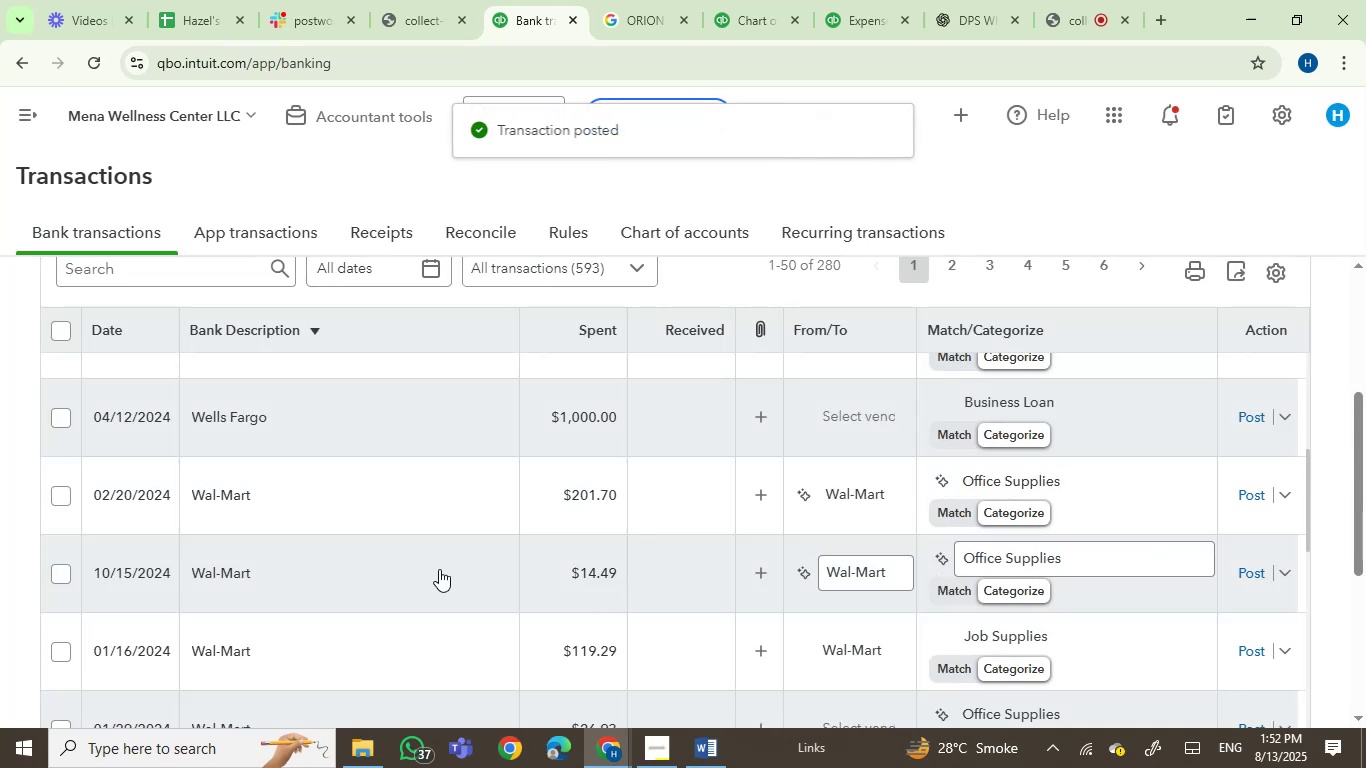 
left_click([61, 501])
 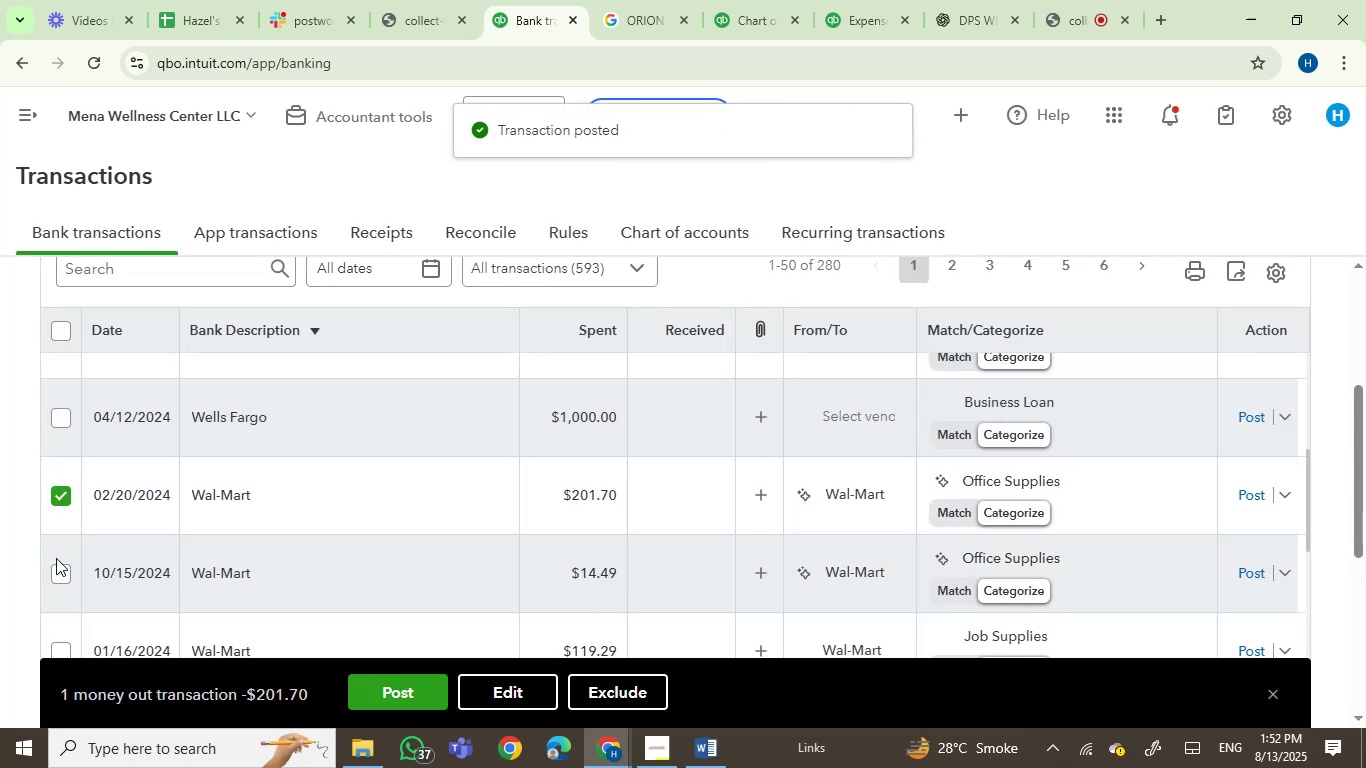 
left_click([55, 578])
 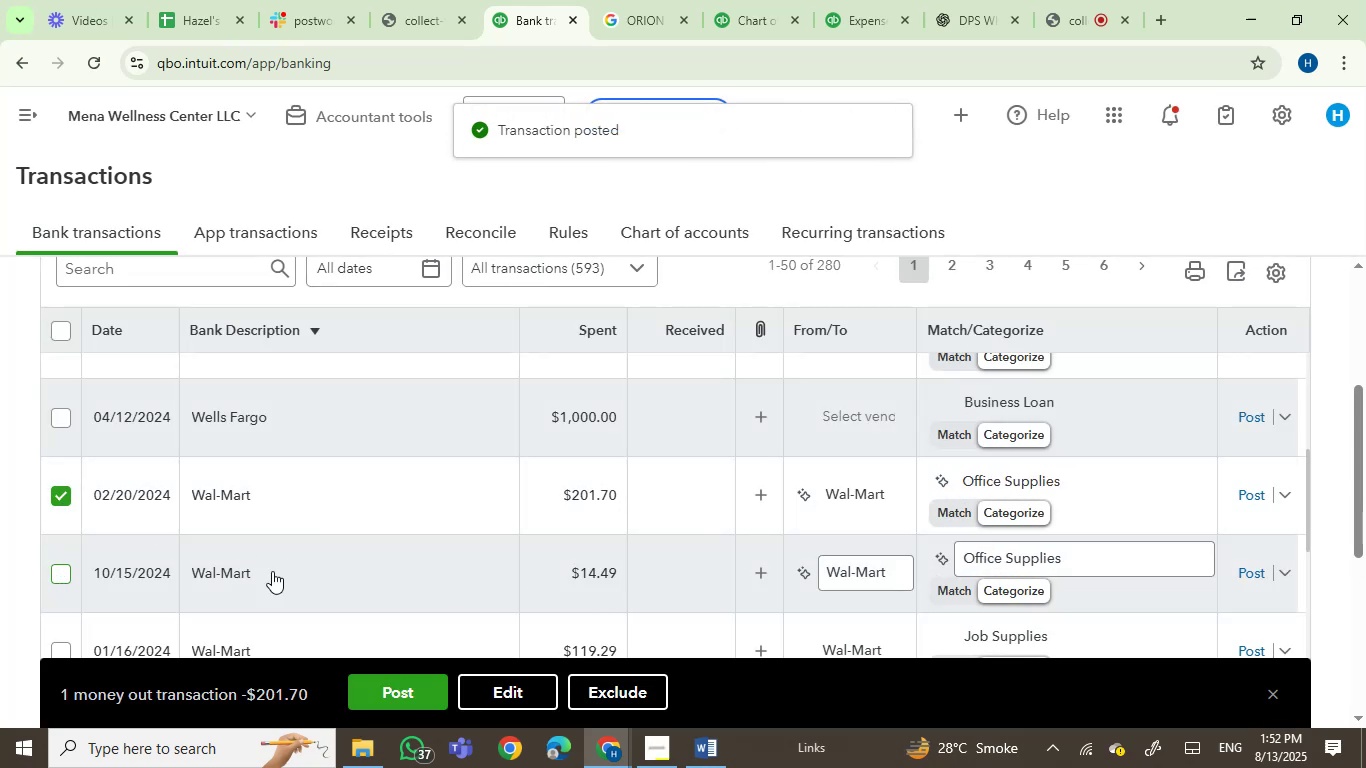 
scroll: coordinate [317, 564], scroll_direction: up, amount: 3.0
 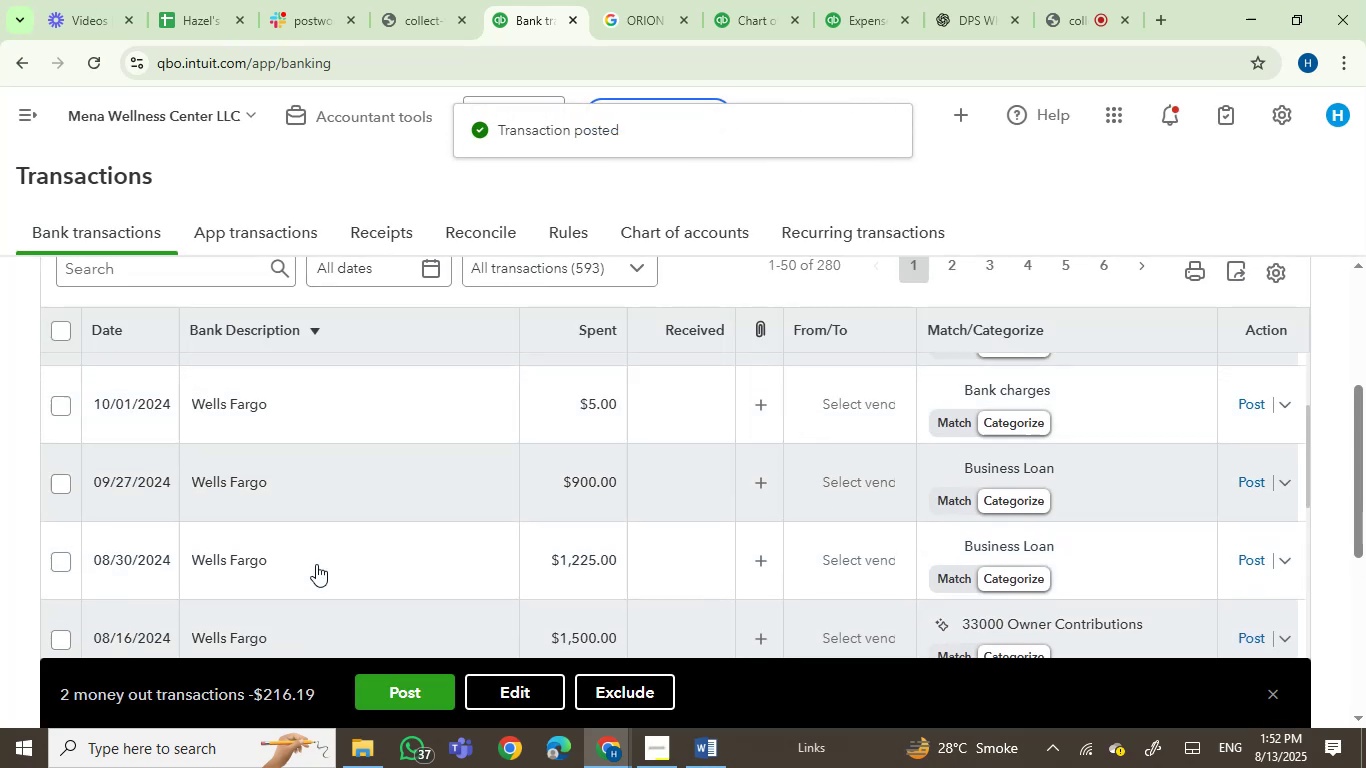 
scroll: coordinate [316, 564], scroll_direction: down, amount: 3.0
 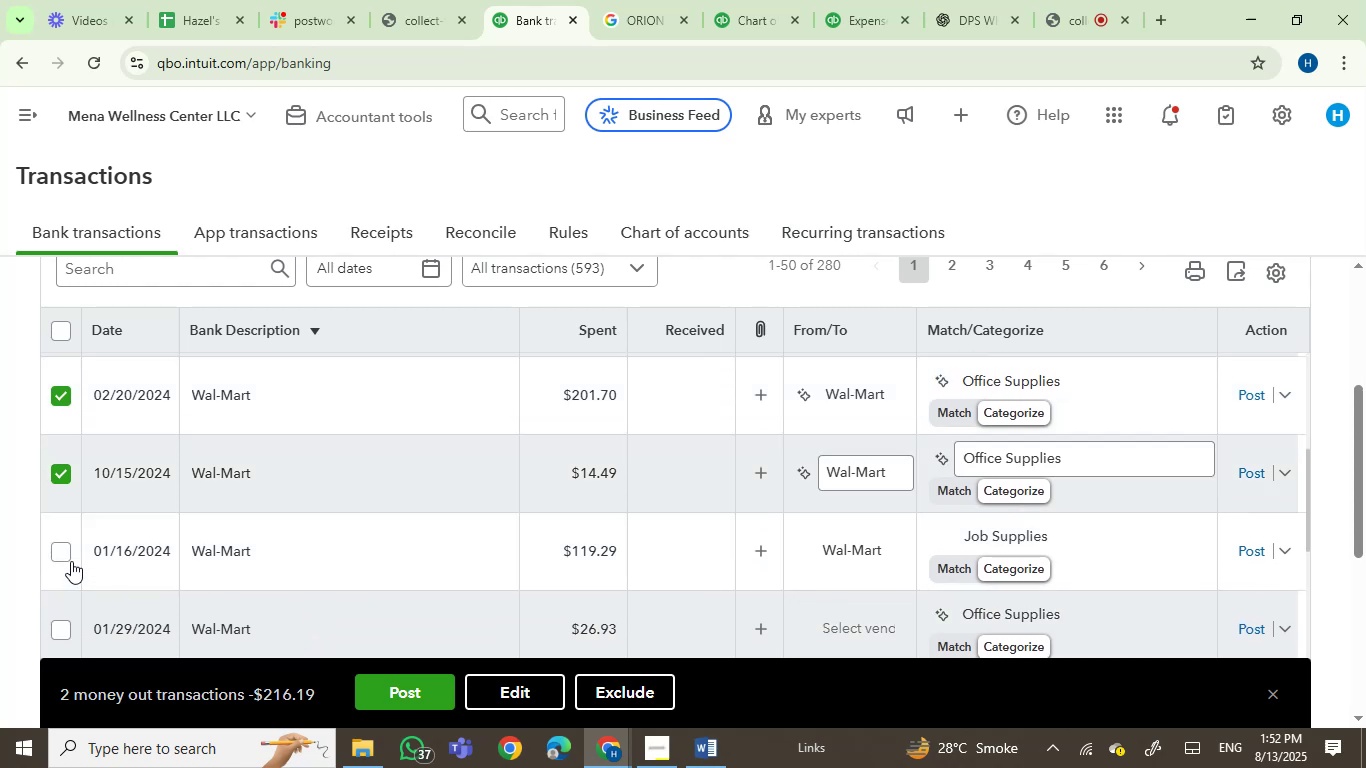 
left_click([67, 552])
 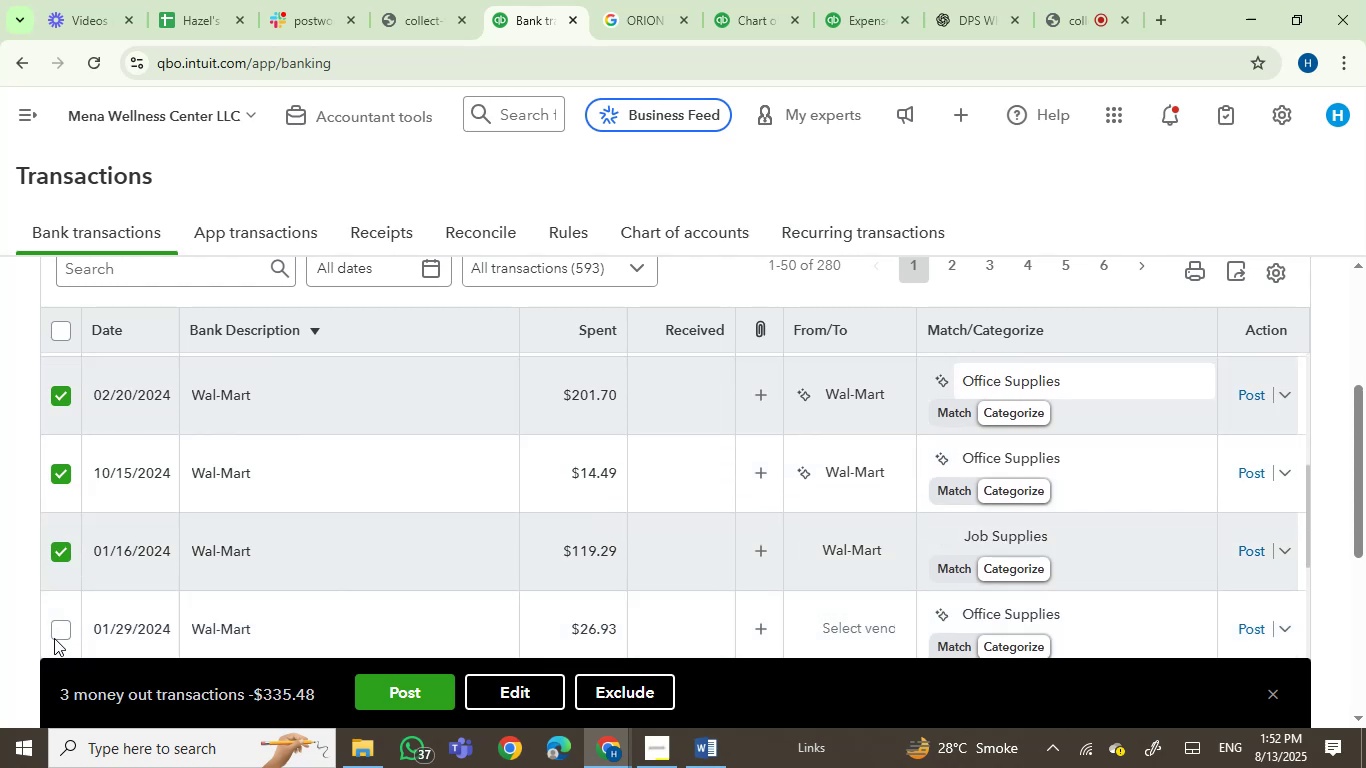 
left_click([56, 632])
 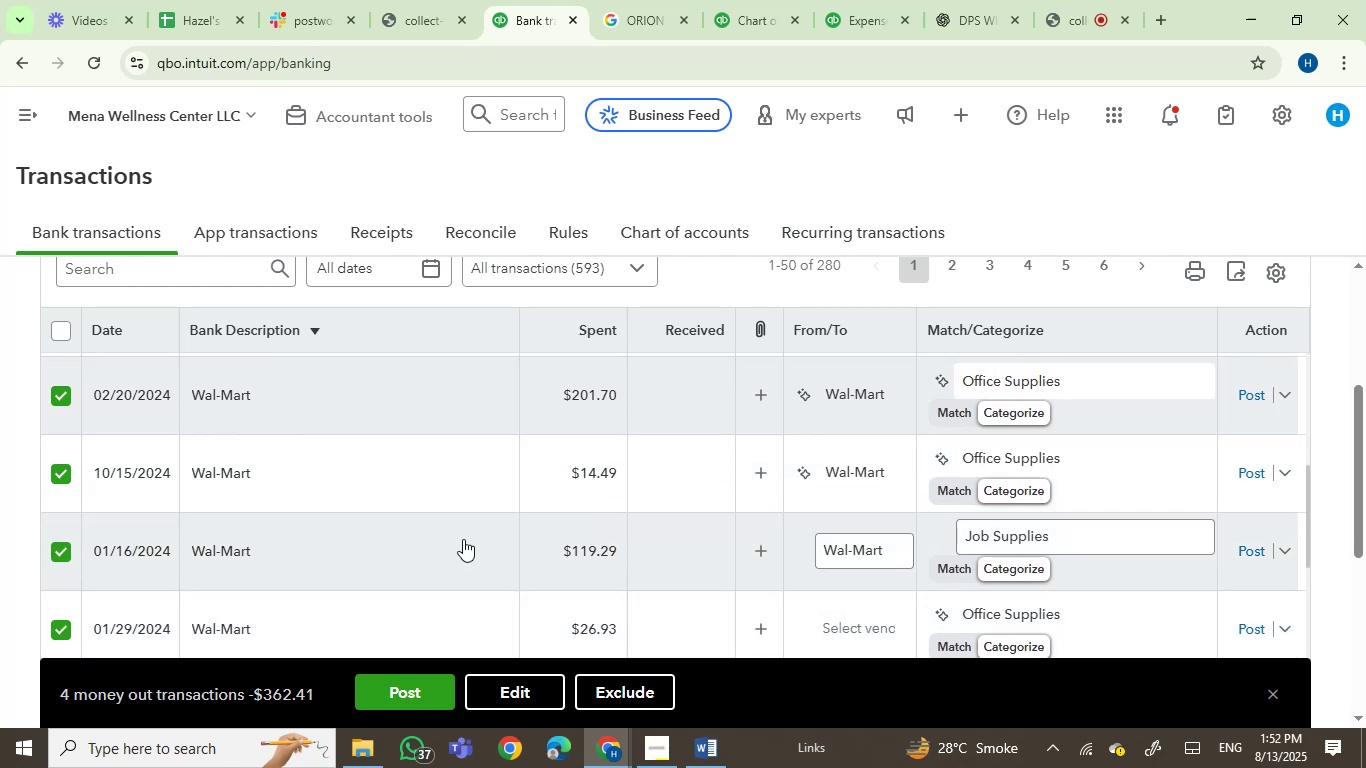 
scroll: coordinate [463, 539], scroll_direction: down, amount: 1.0
 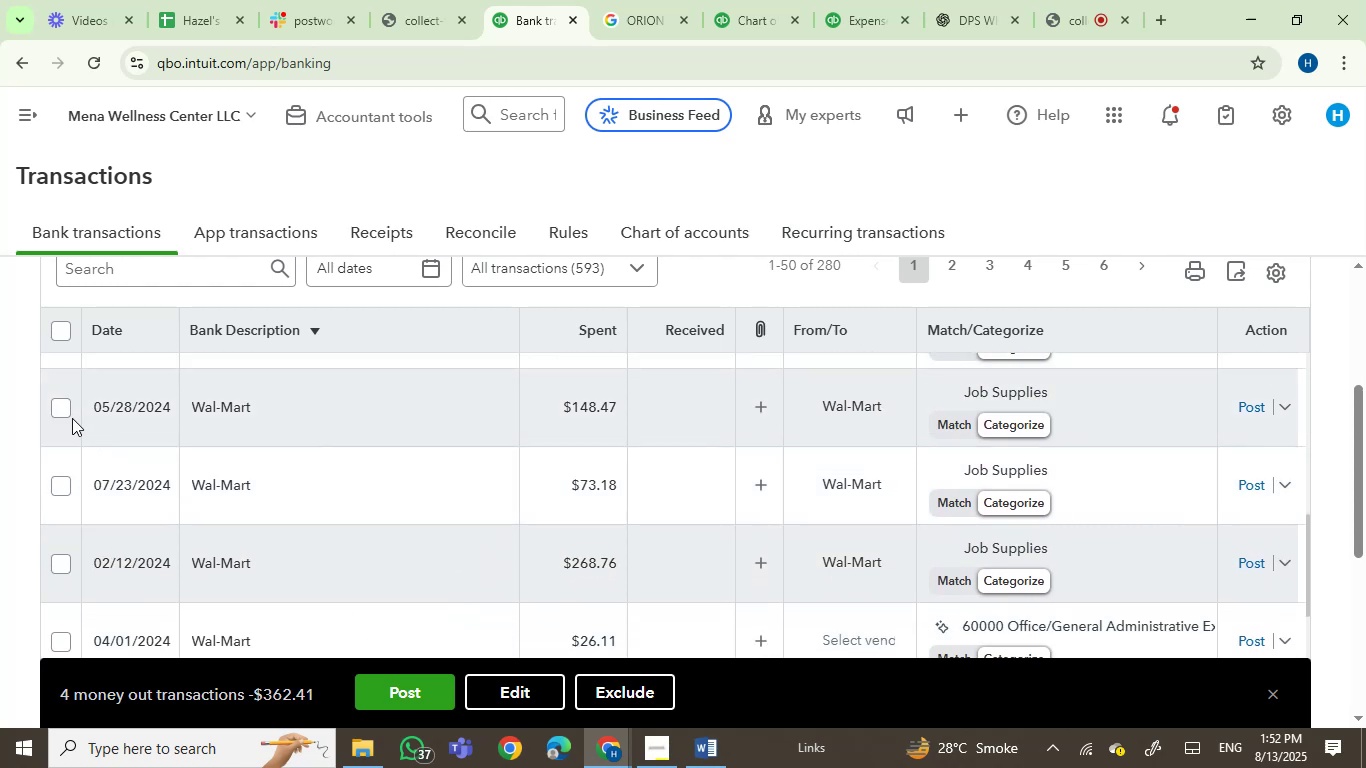 
left_click([64, 416])
 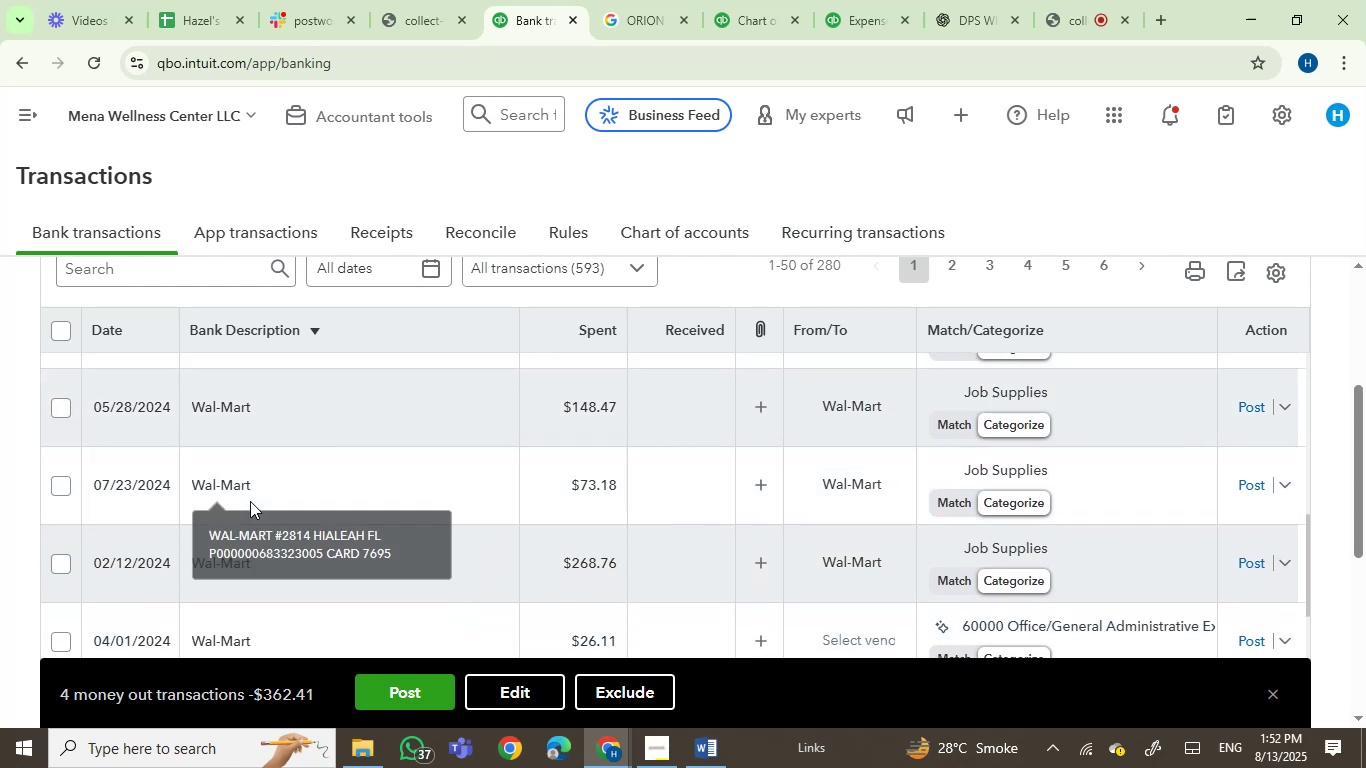 
scroll: coordinate [419, 438], scroll_direction: up, amount: 3.0
 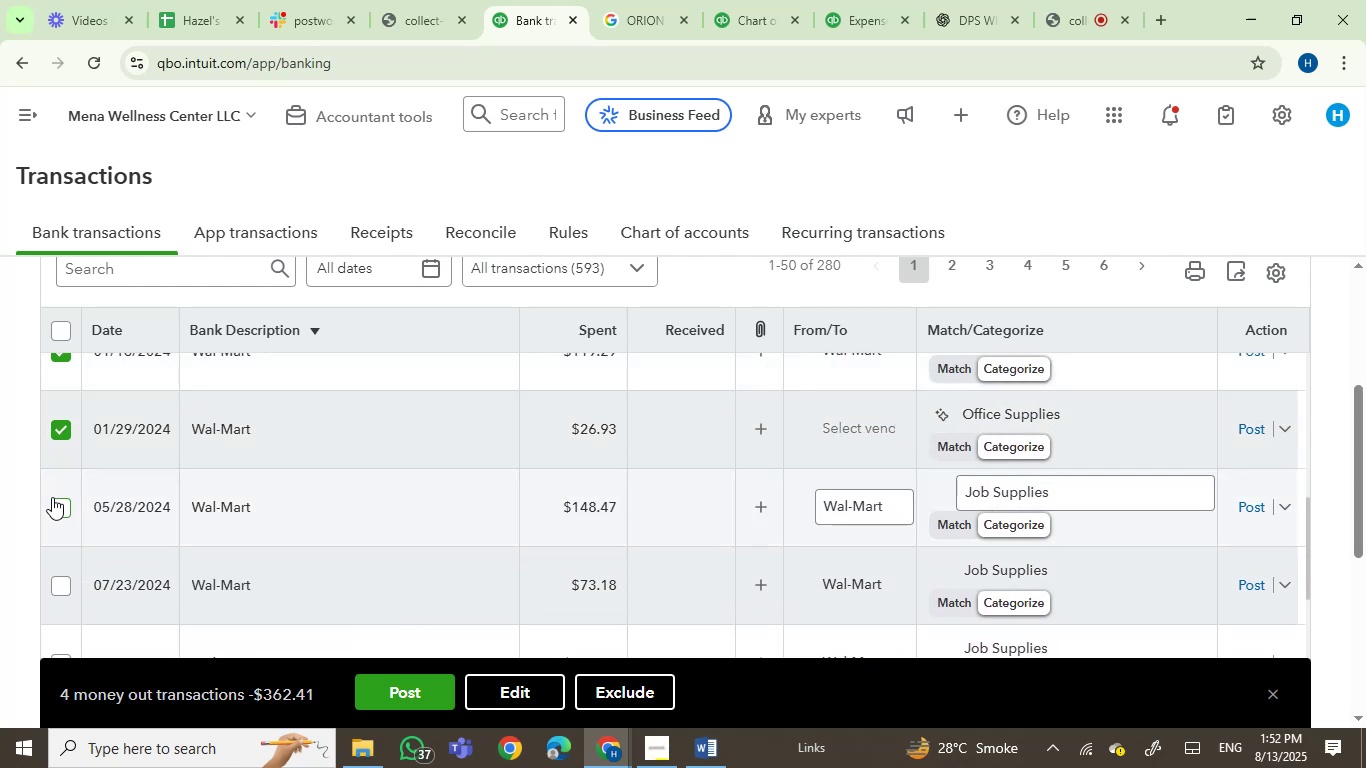 
left_click([59, 500])
 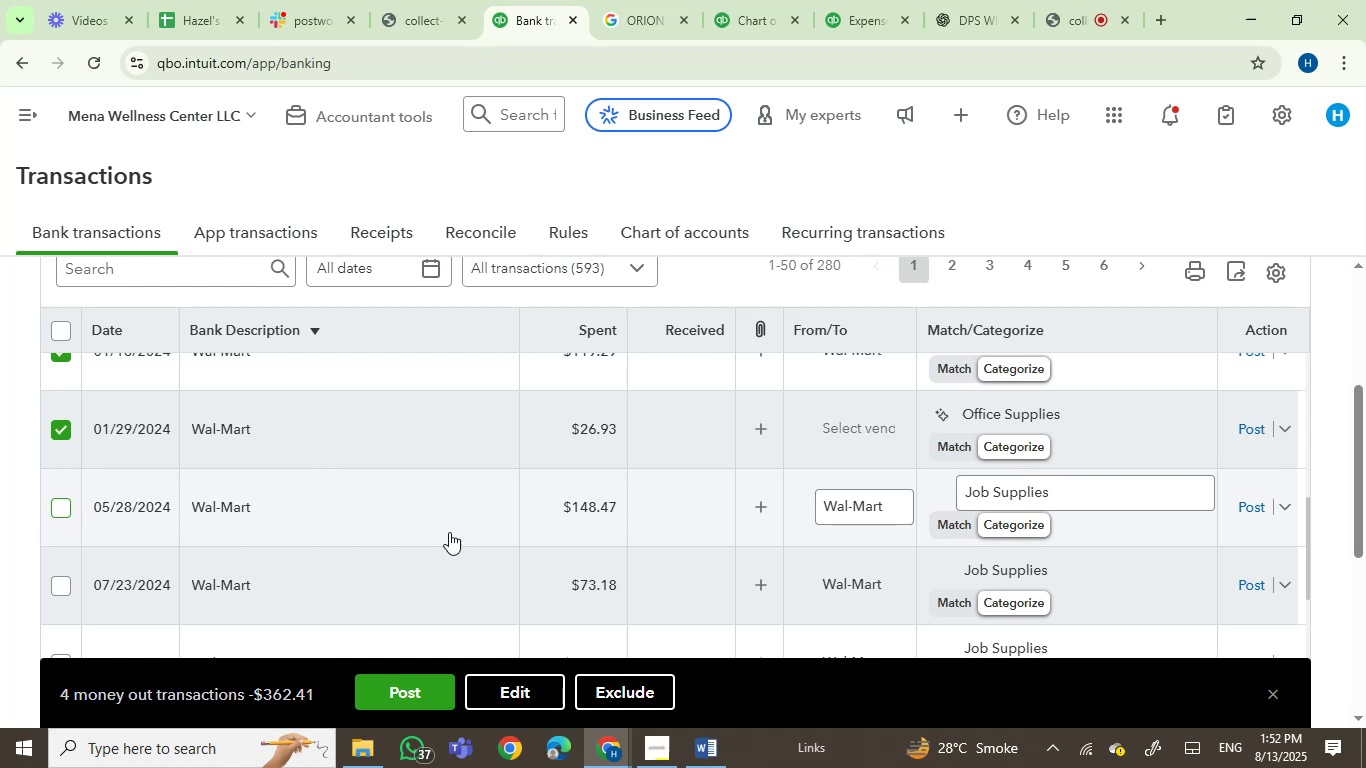 
scroll: coordinate [452, 532], scroll_direction: up, amount: 1.0
 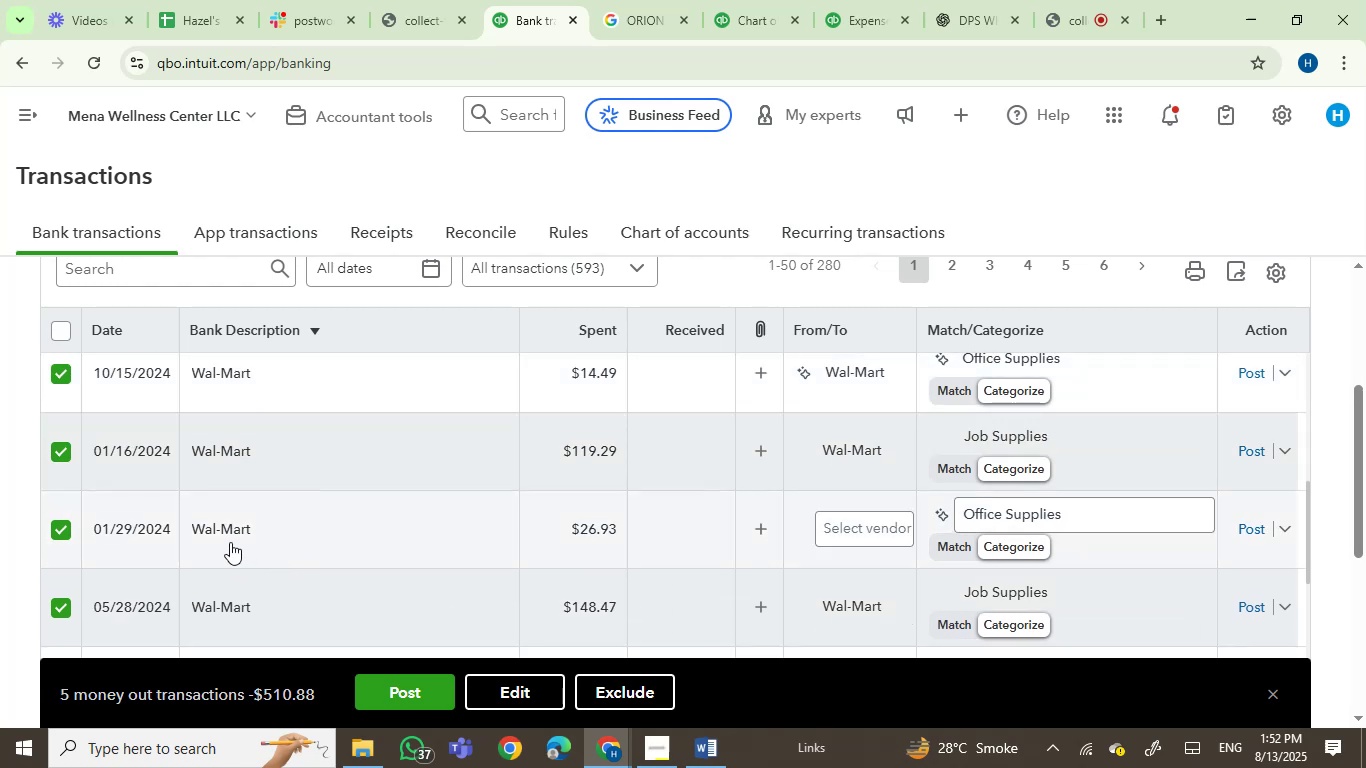 
mouse_move([252, 523])
 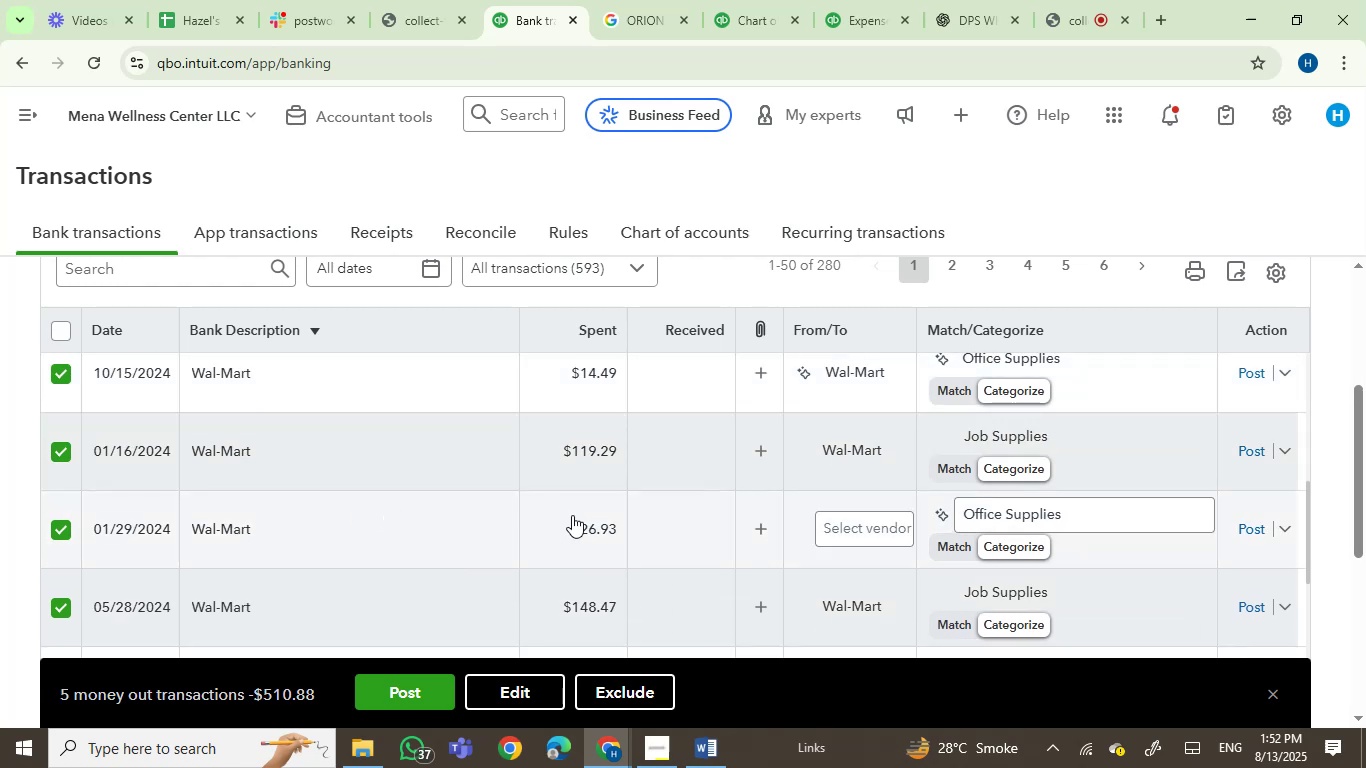 
scroll: coordinate [572, 515], scroll_direction: down, amount: 2.0
 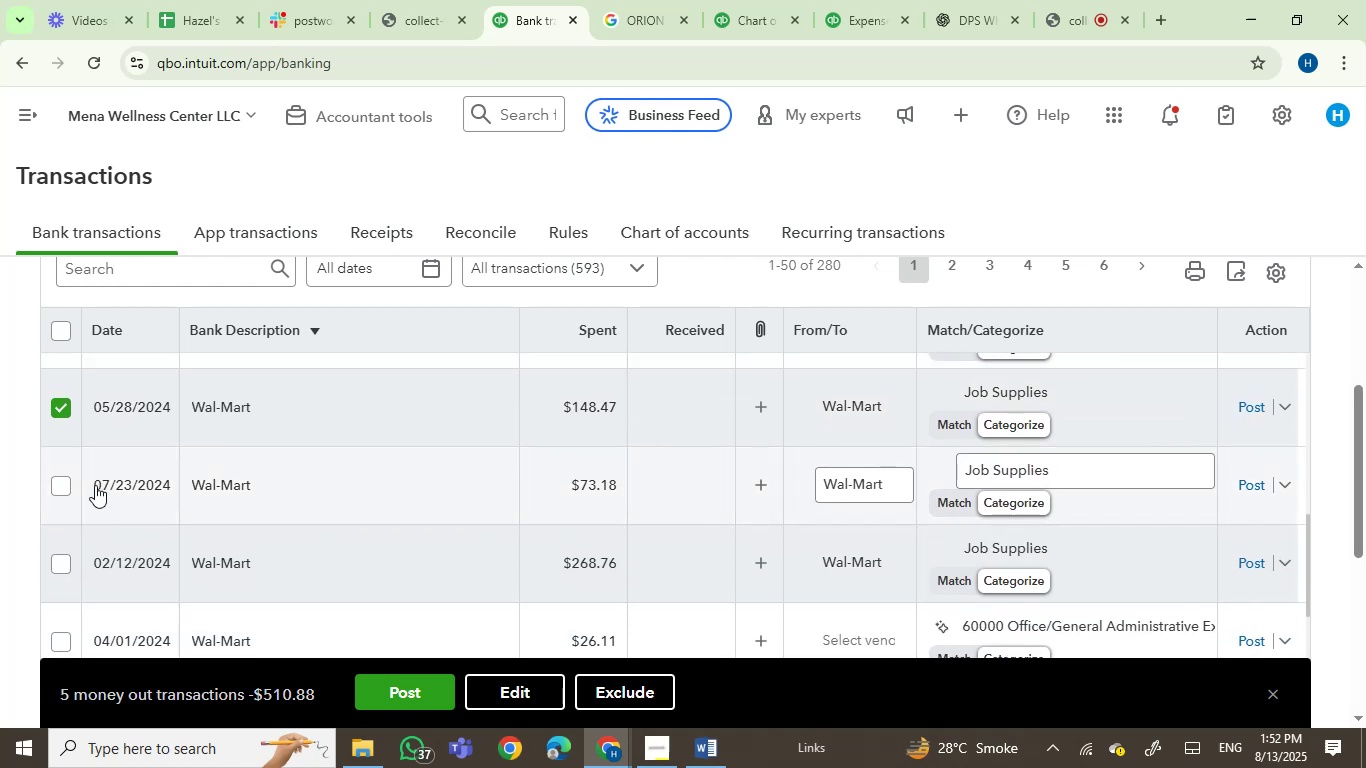 
left_click([62, 491])
 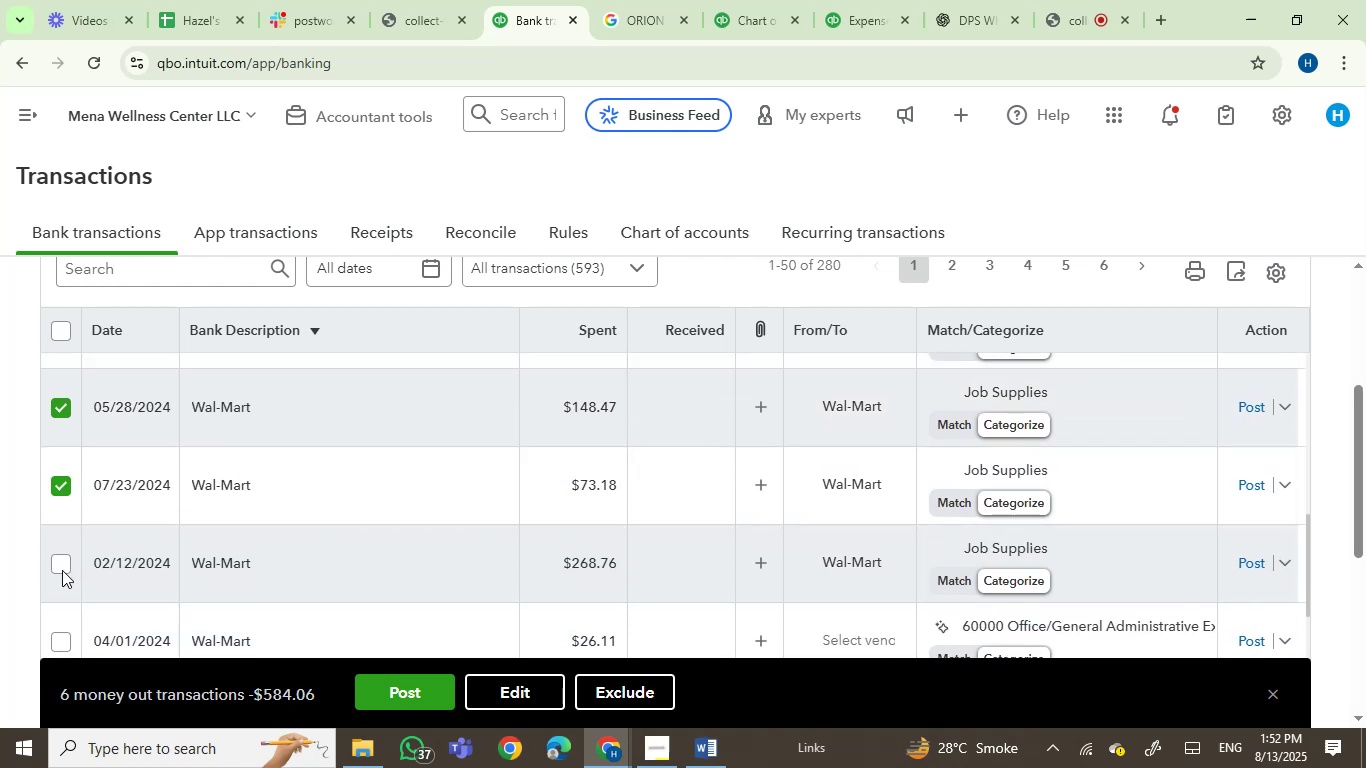 
left_click([62, 565])
 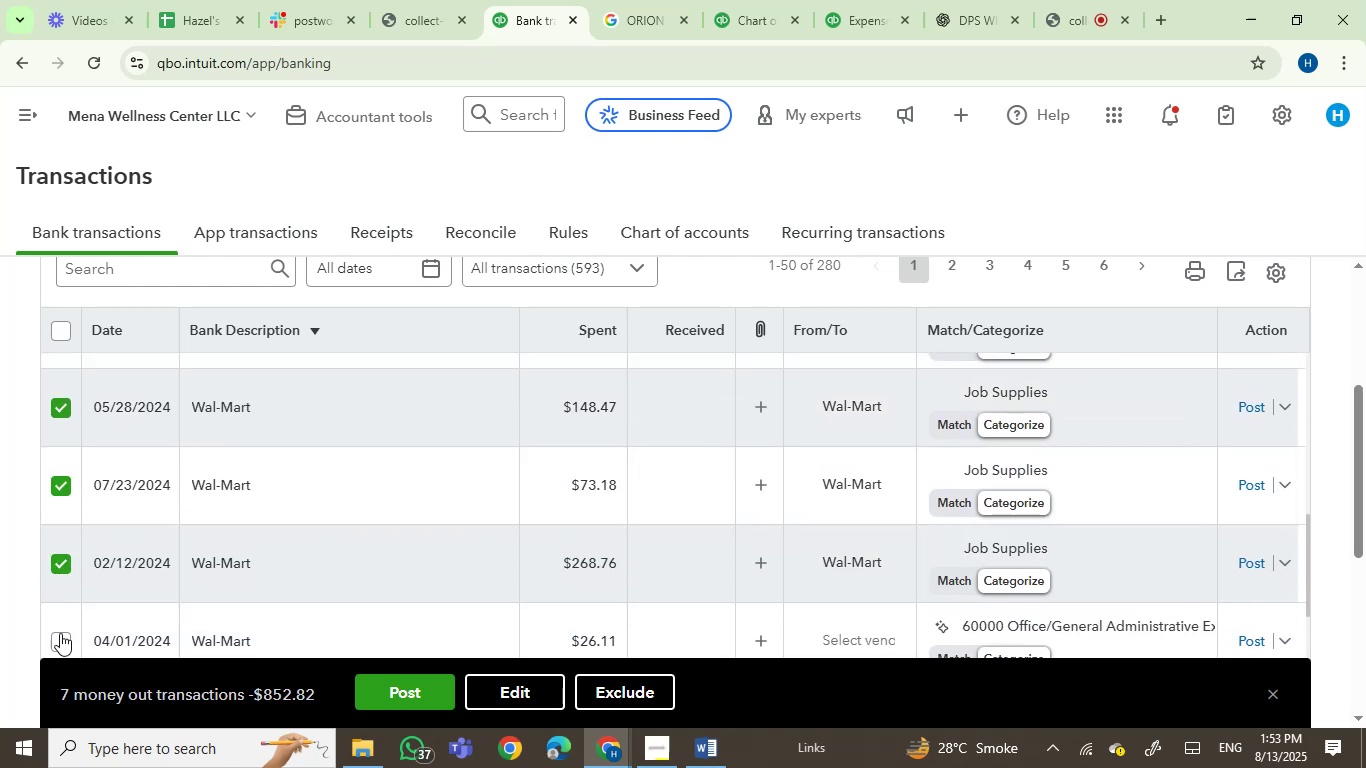 
left_click([59, 641])
 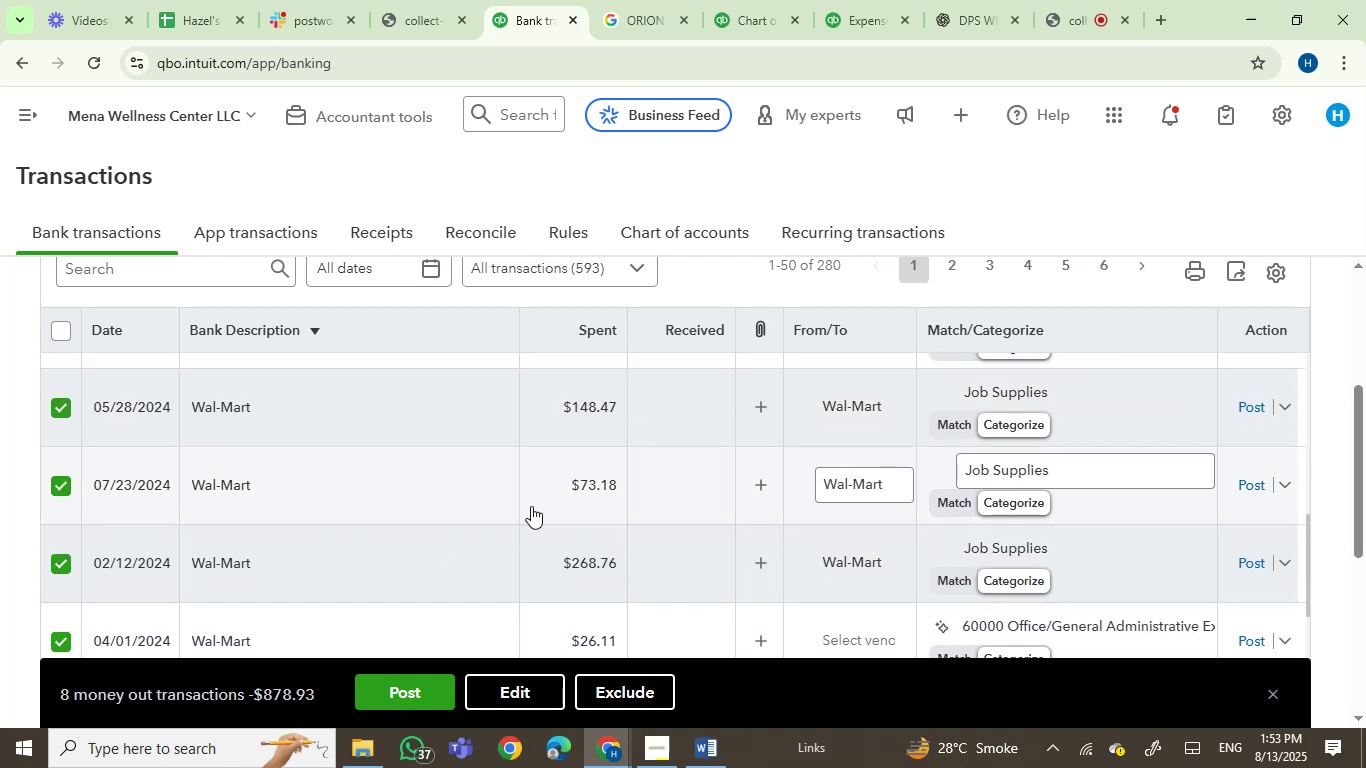 
scroll: coordinate [531, 506], scroll_direction: down, amount: 2.0
 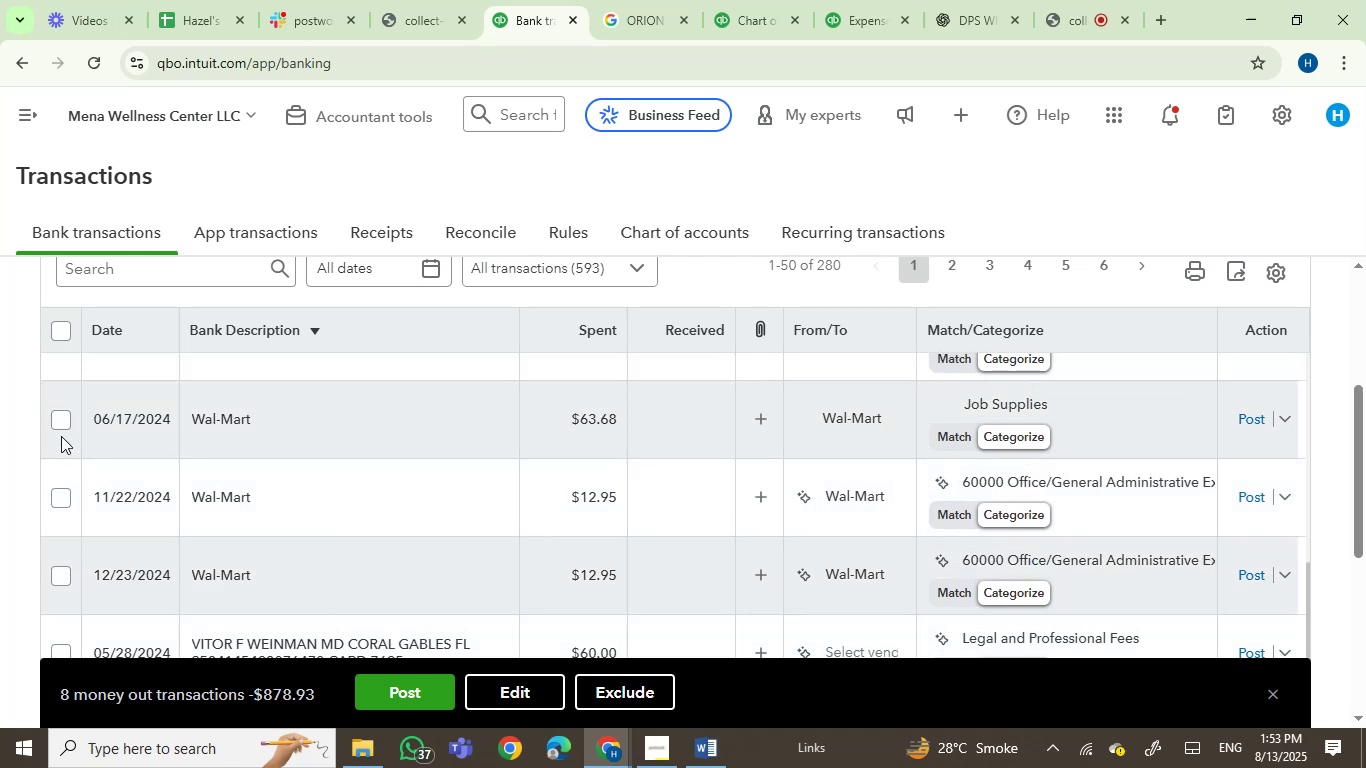 
left_click([56, 419])
 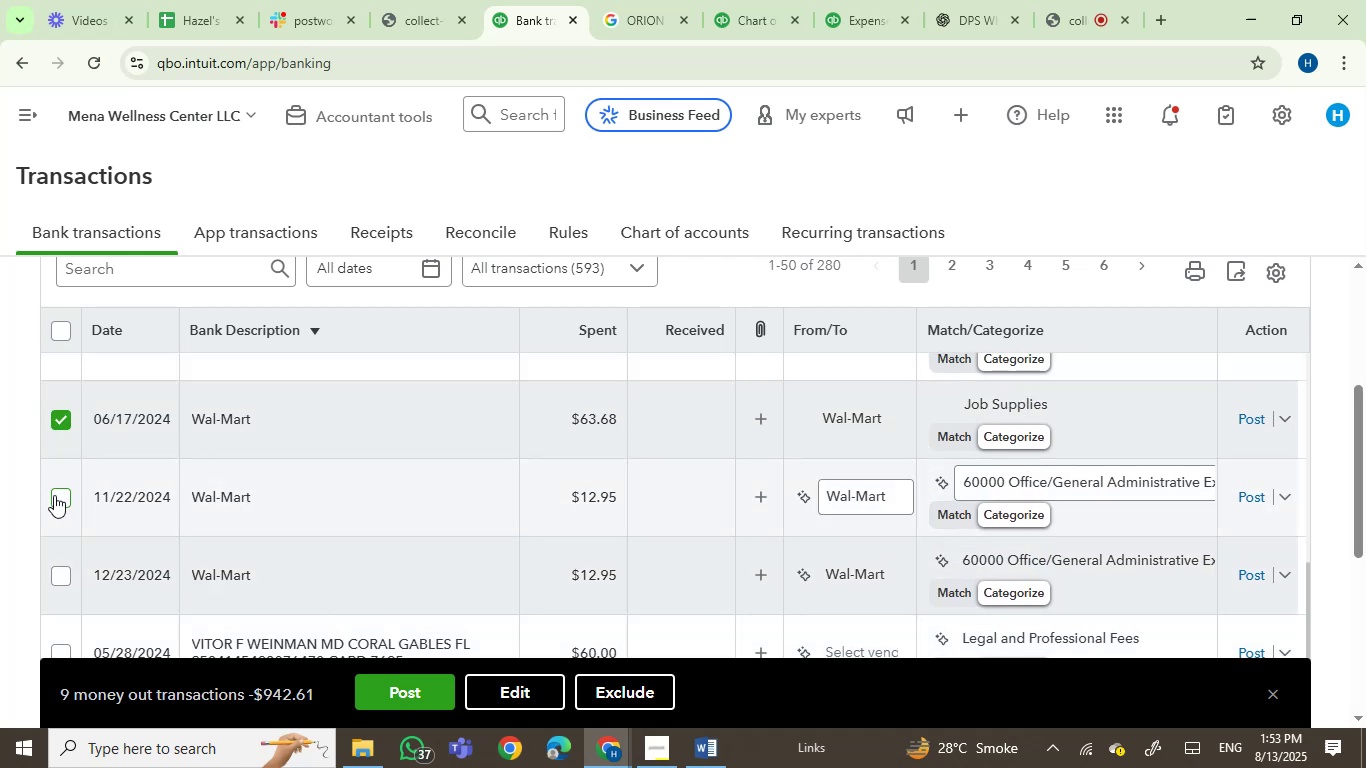 
left_click([59, 496])
 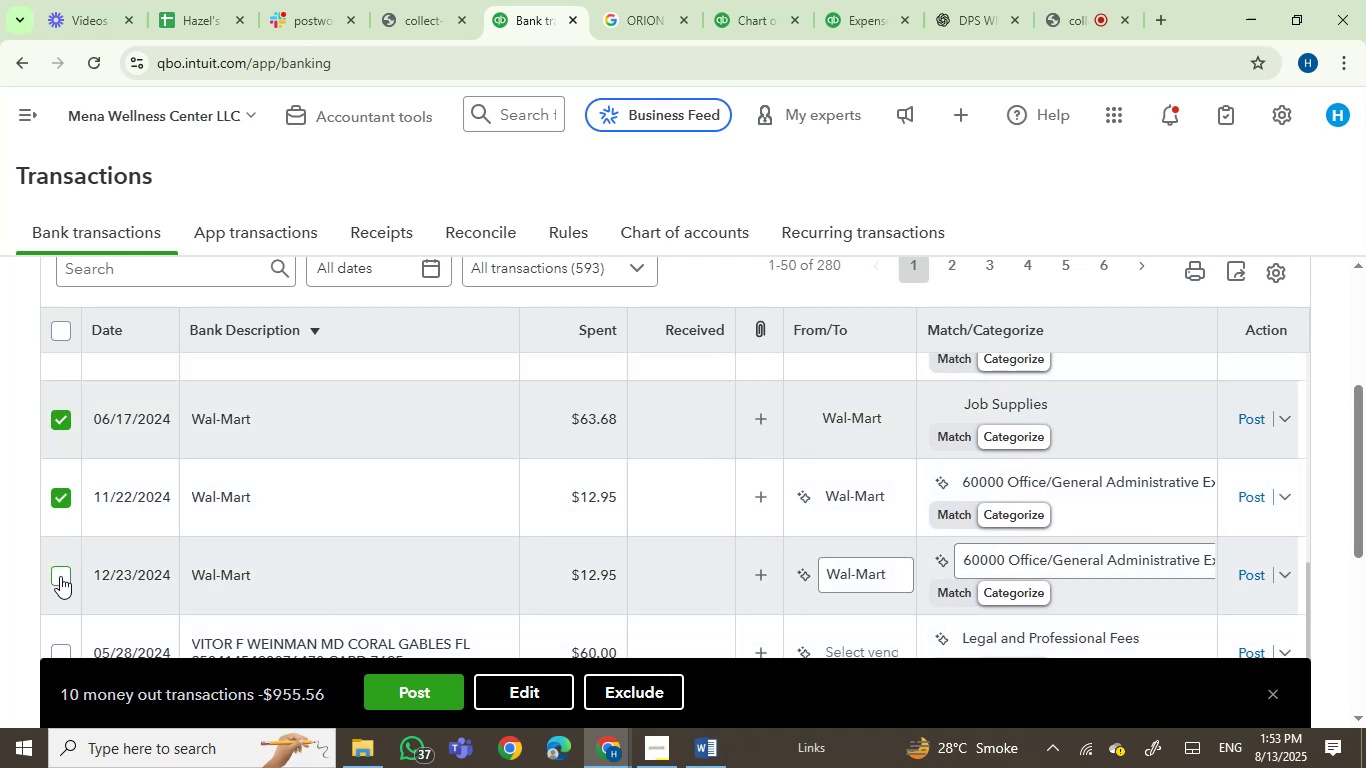 
left_click([60, 576])
 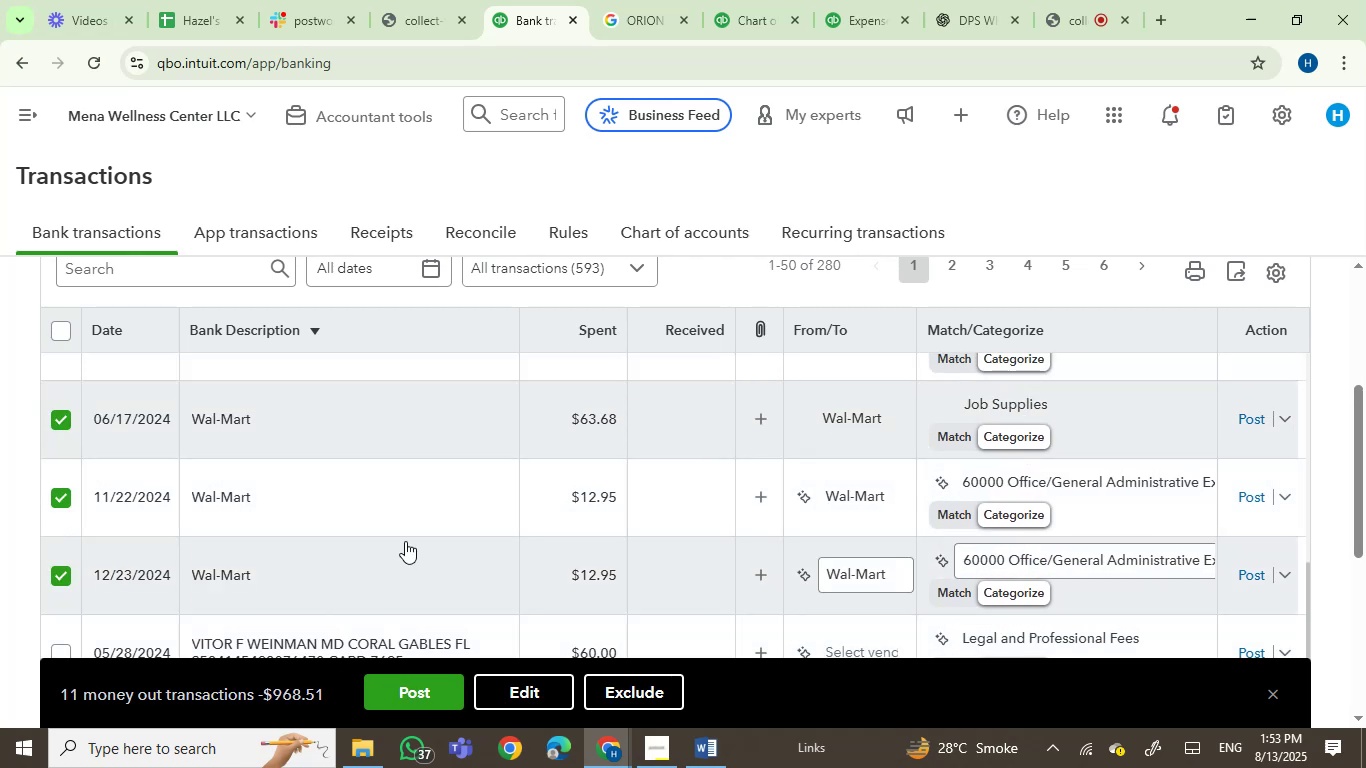 
scroll: coordinate [405, 540], scroll_direction: up, amount: 8.0
 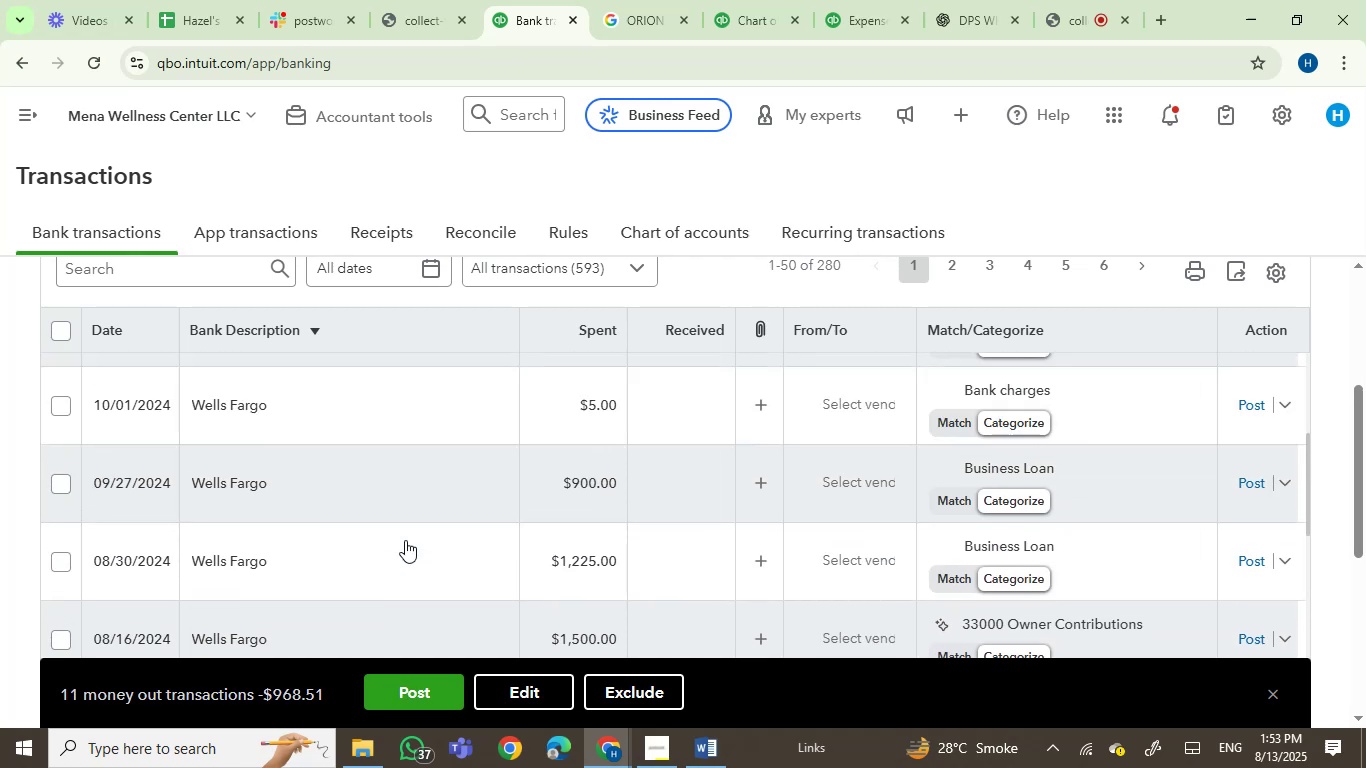 
scroll: coordinate [405, 540], scroll_direction: down, amount: 2.0
 